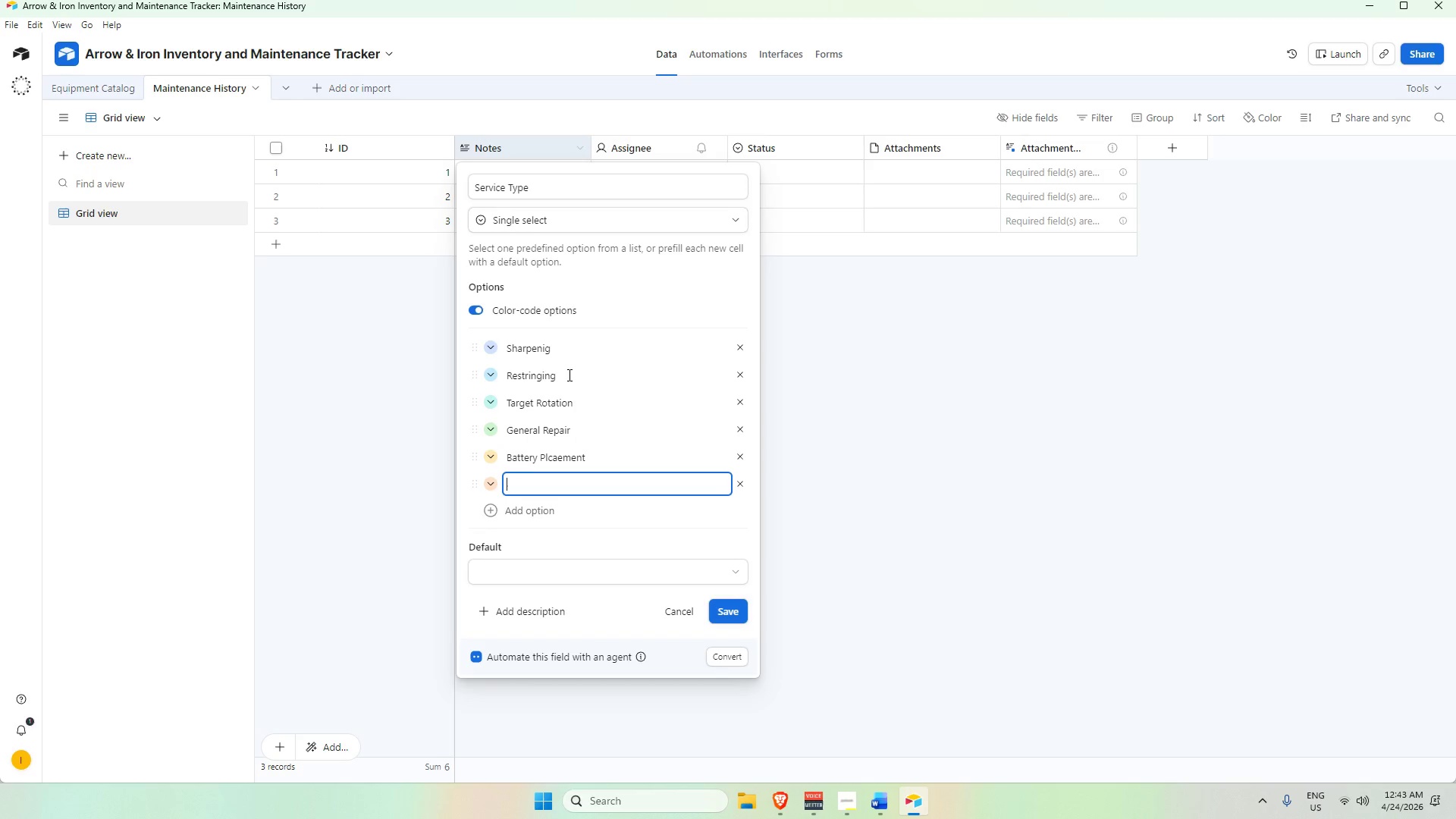 
 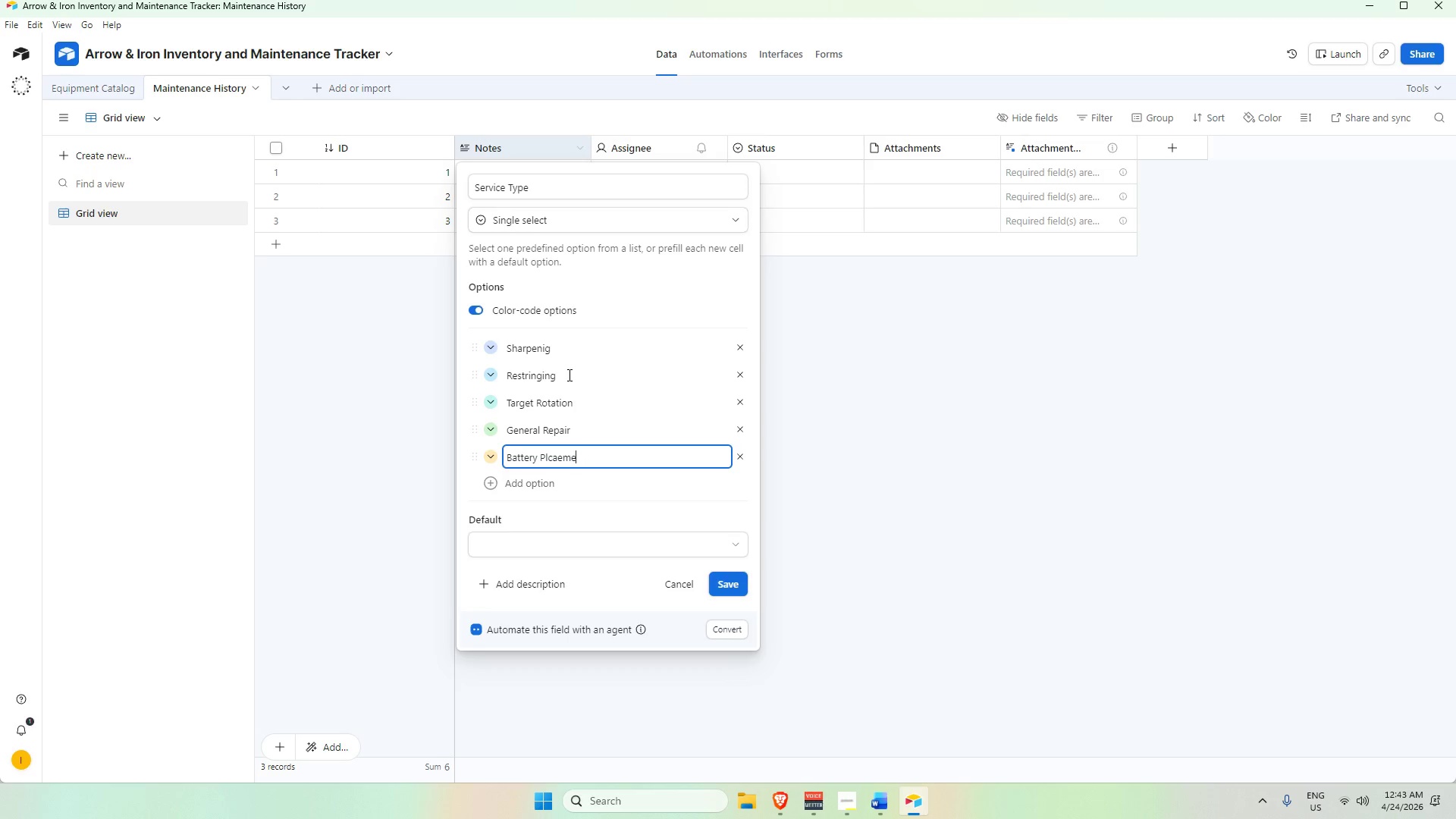 
key(Enter)
 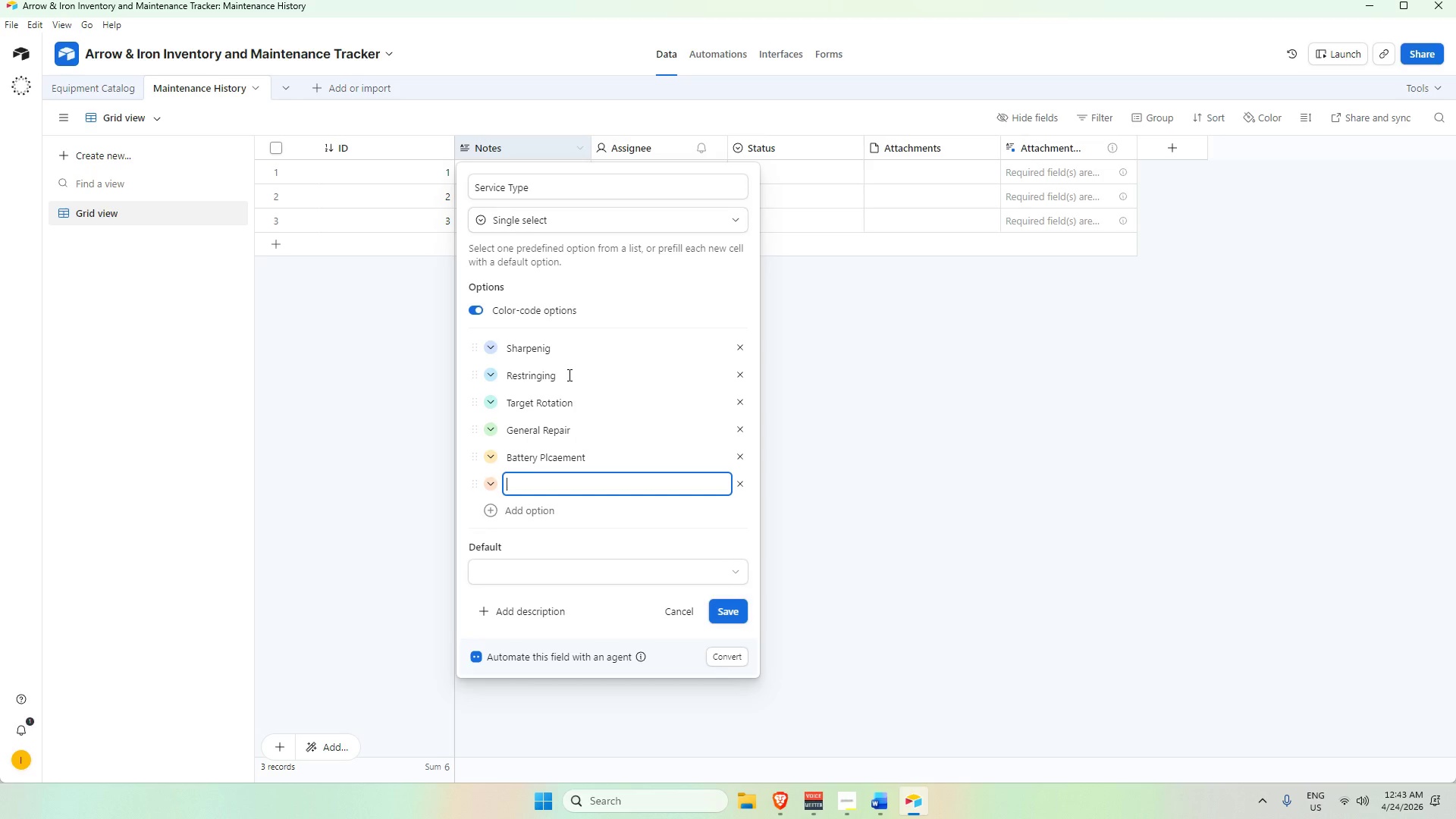 
type(air )
key(Backspace)
key(Backspace)
key(Backspace)
key(Backspace)
key(Backspace)
type(A)
key(Backspace)
 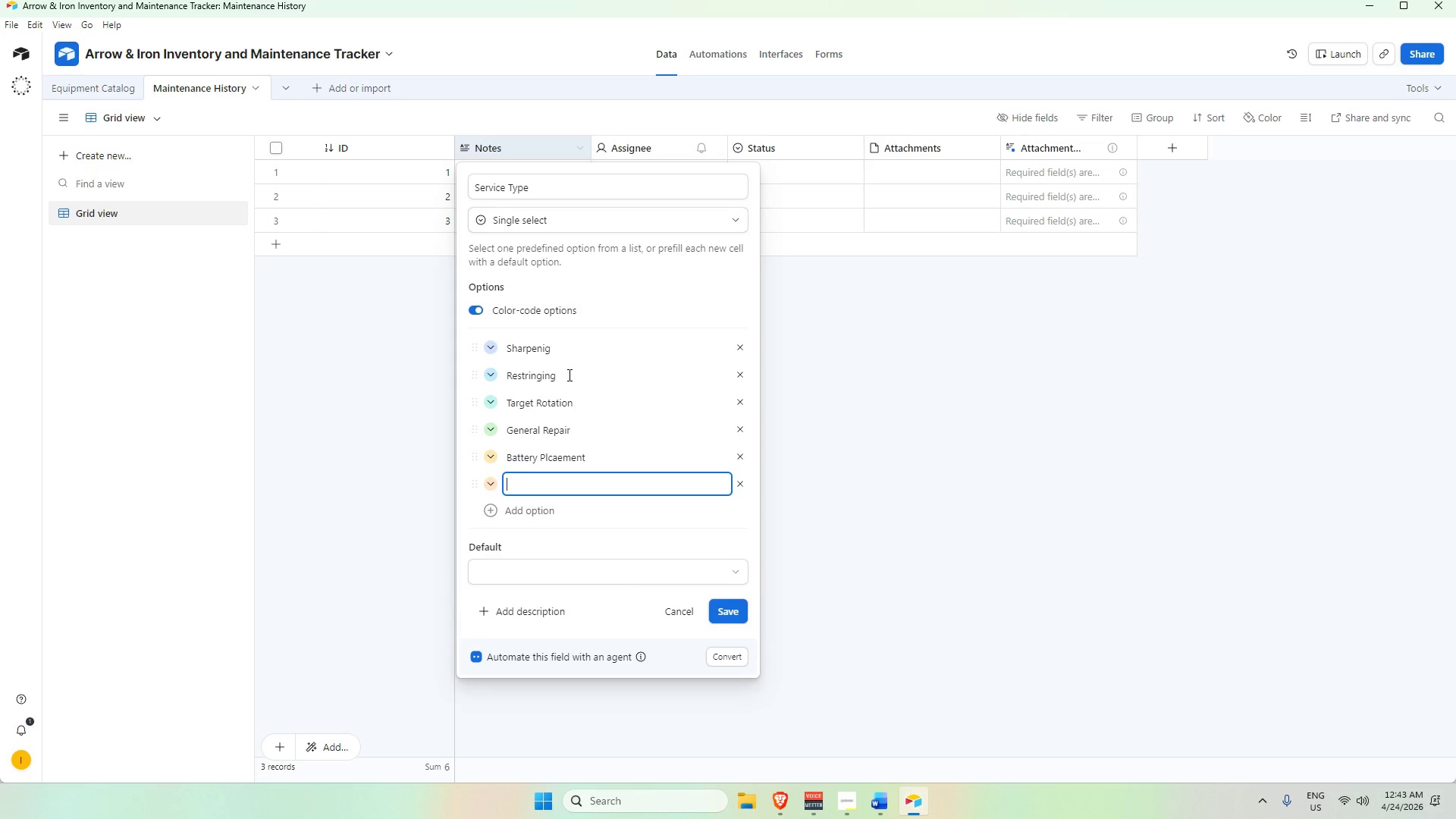 
 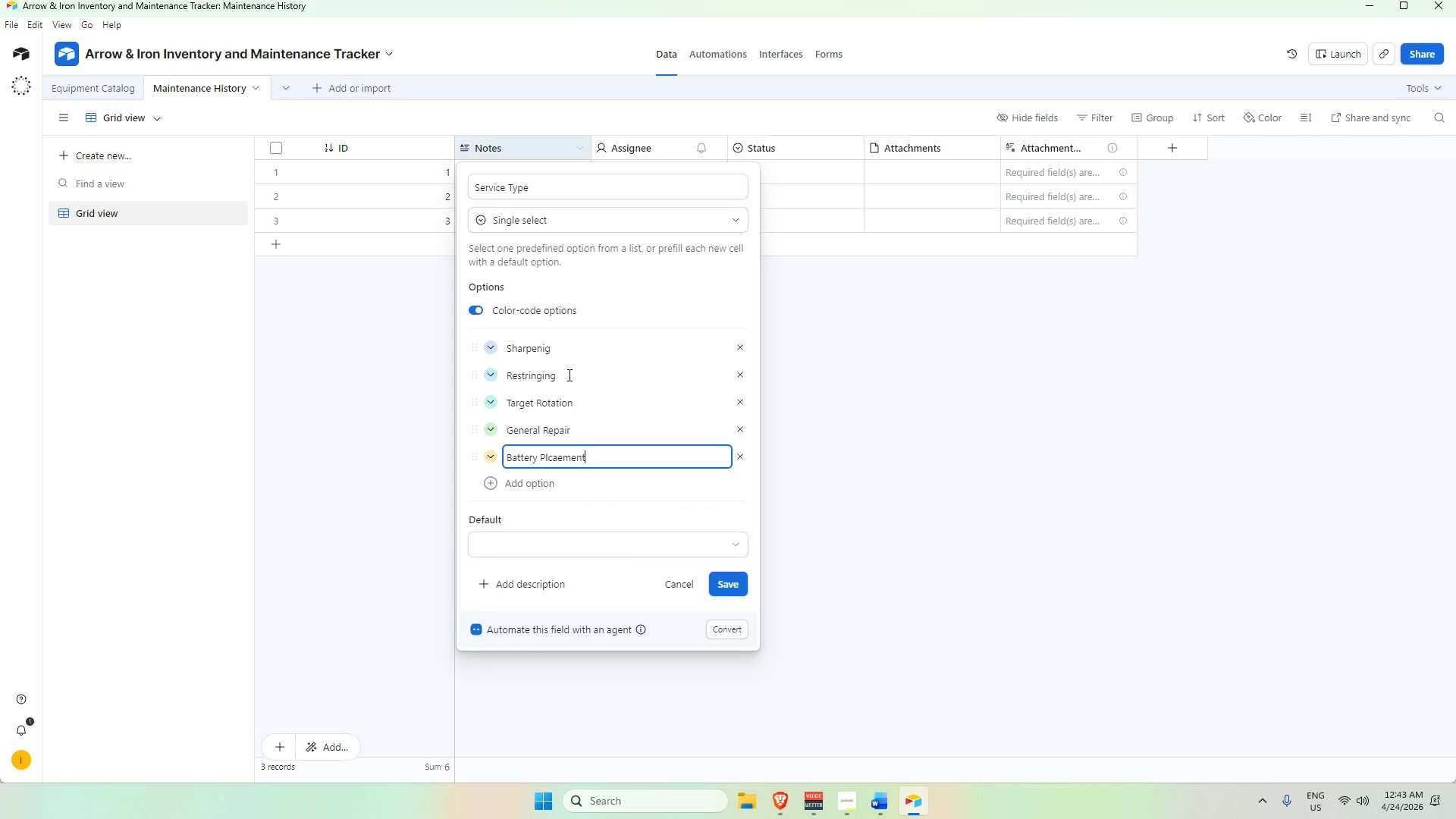 
key(Enter)
 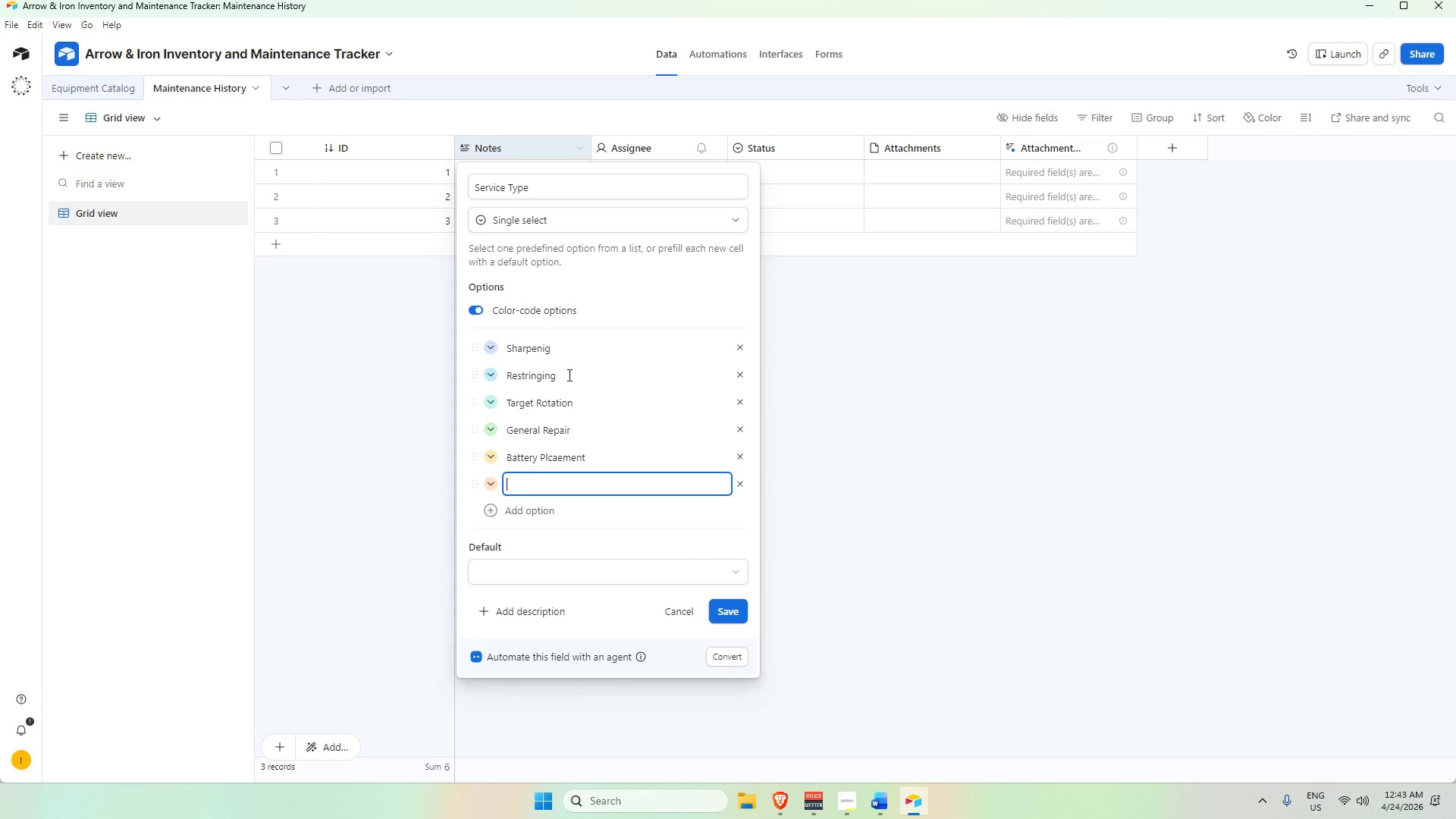 
type(Air Filter )
 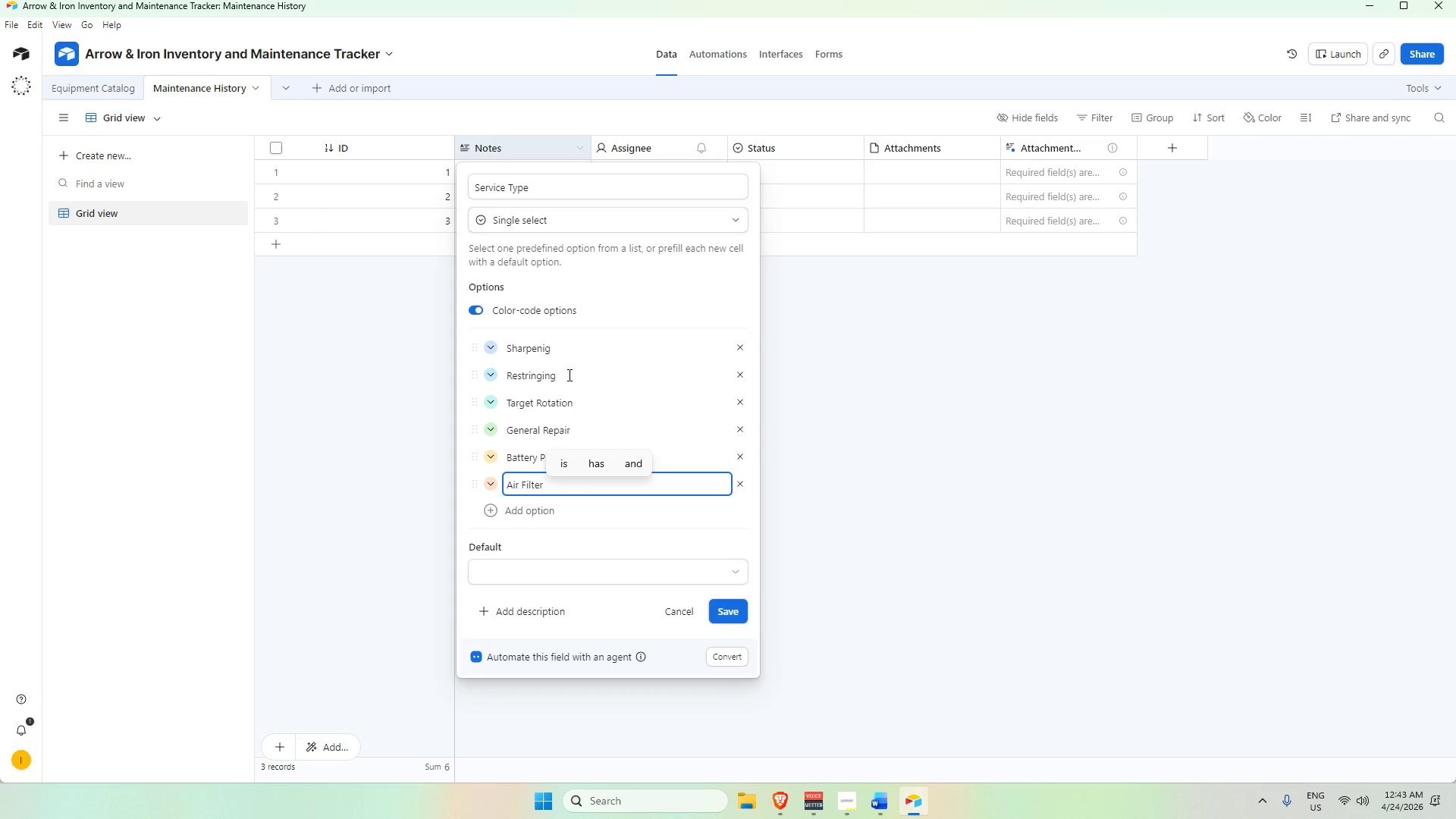 
wait(5.61)
 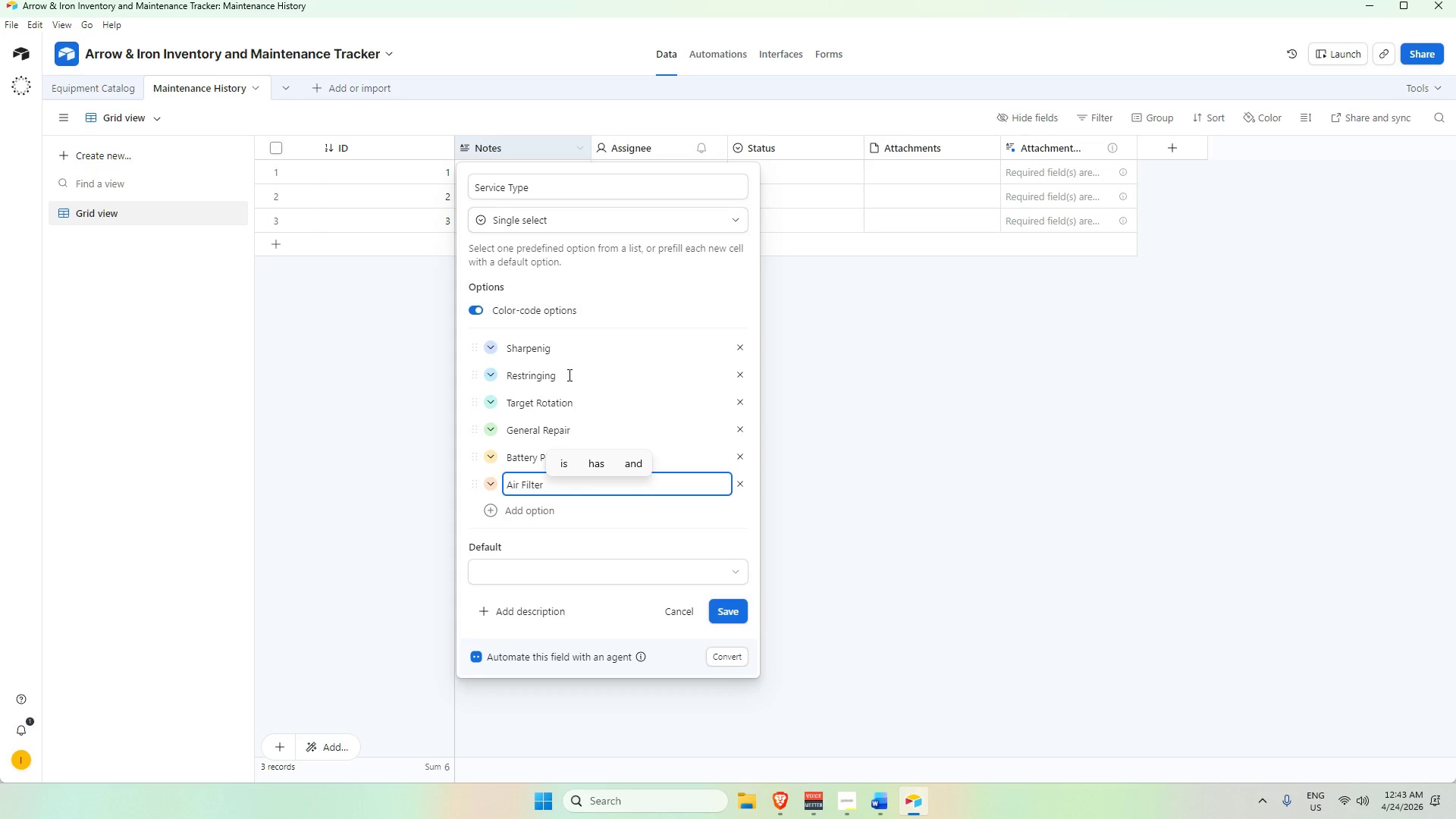 
type(Replacement)
 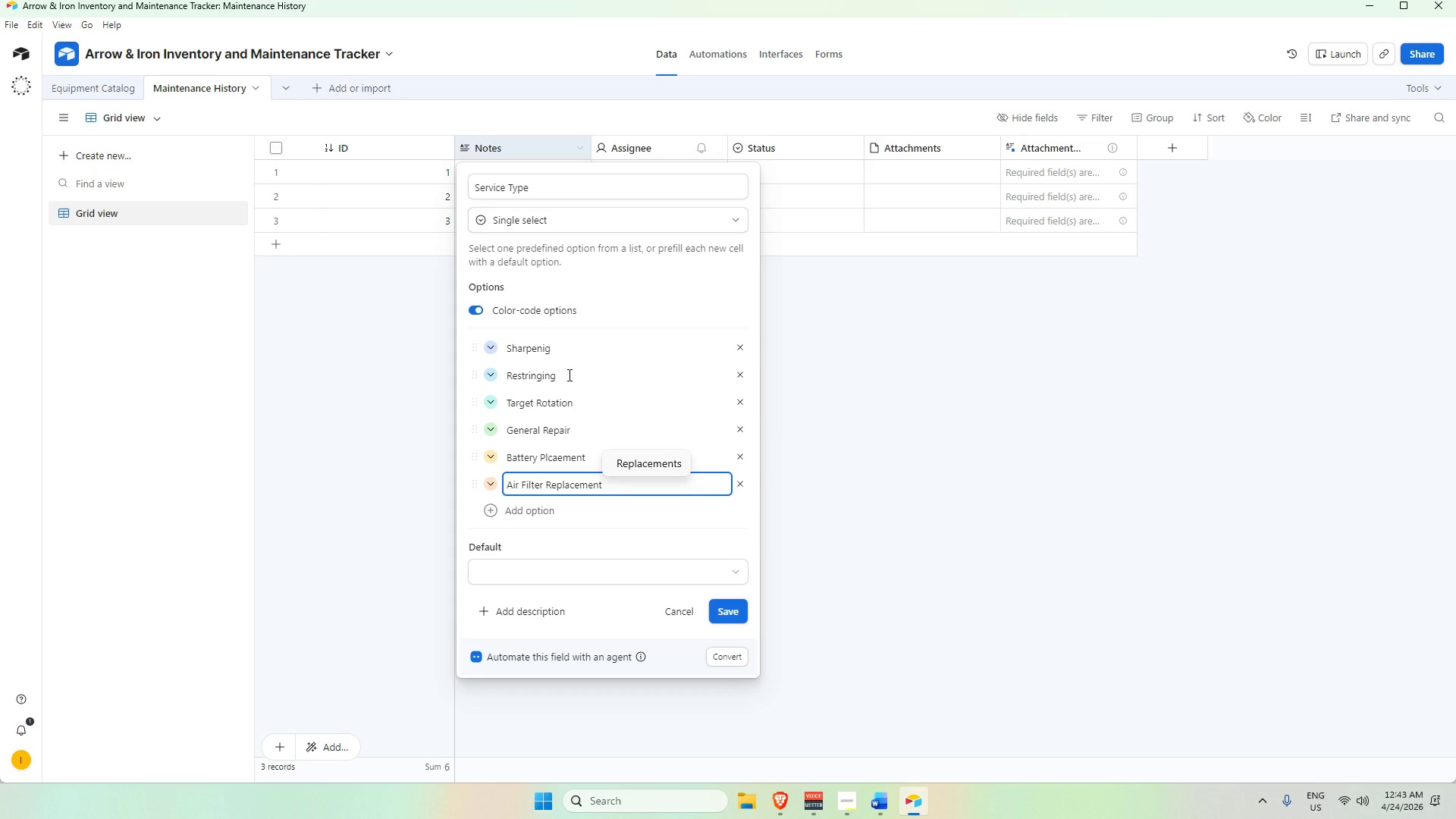 
hold_key(key=ArrowLeft, duration=0.77)
 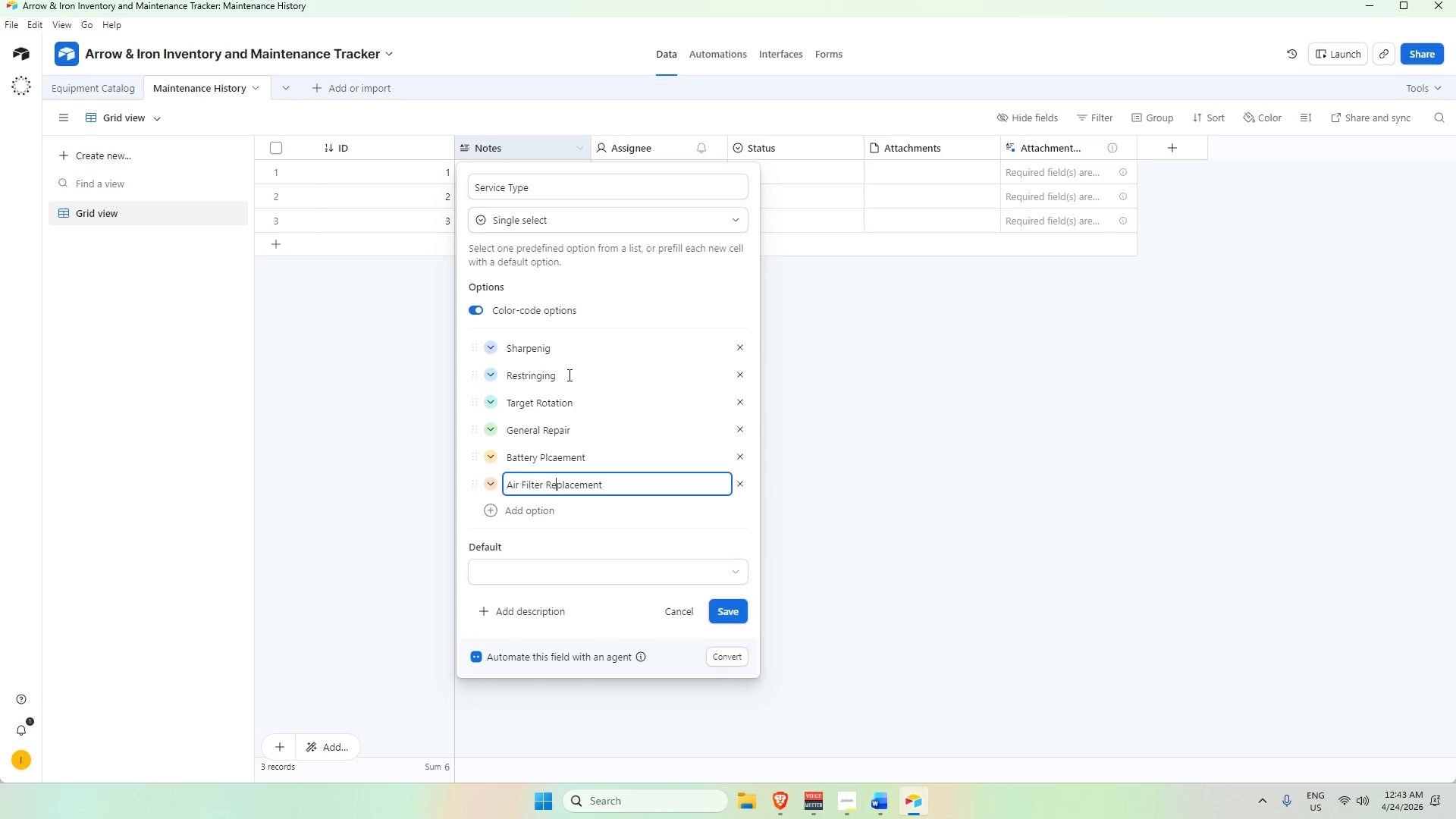 
key(ArrowLeft)
 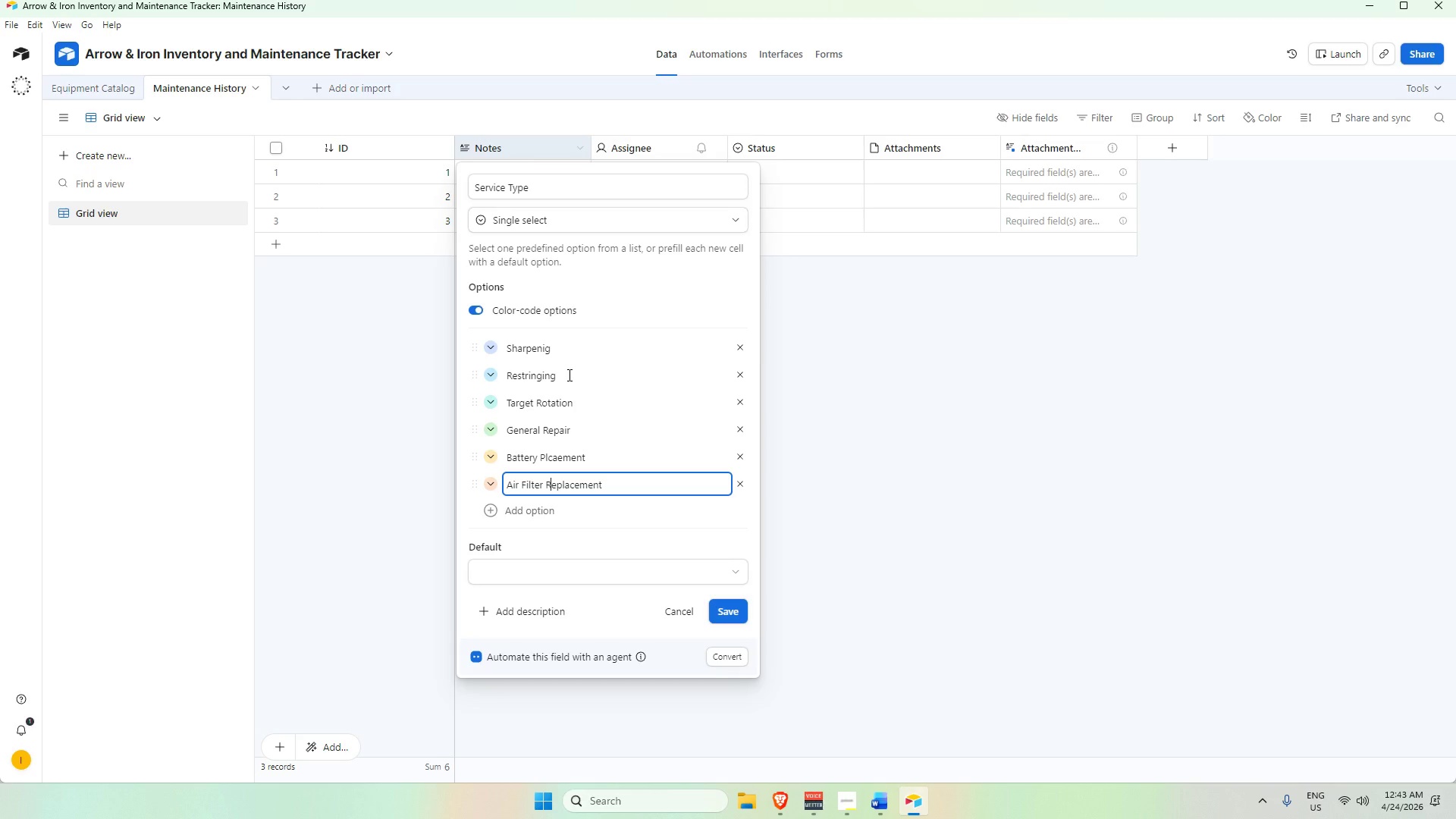 
key(ArrowLeft)
 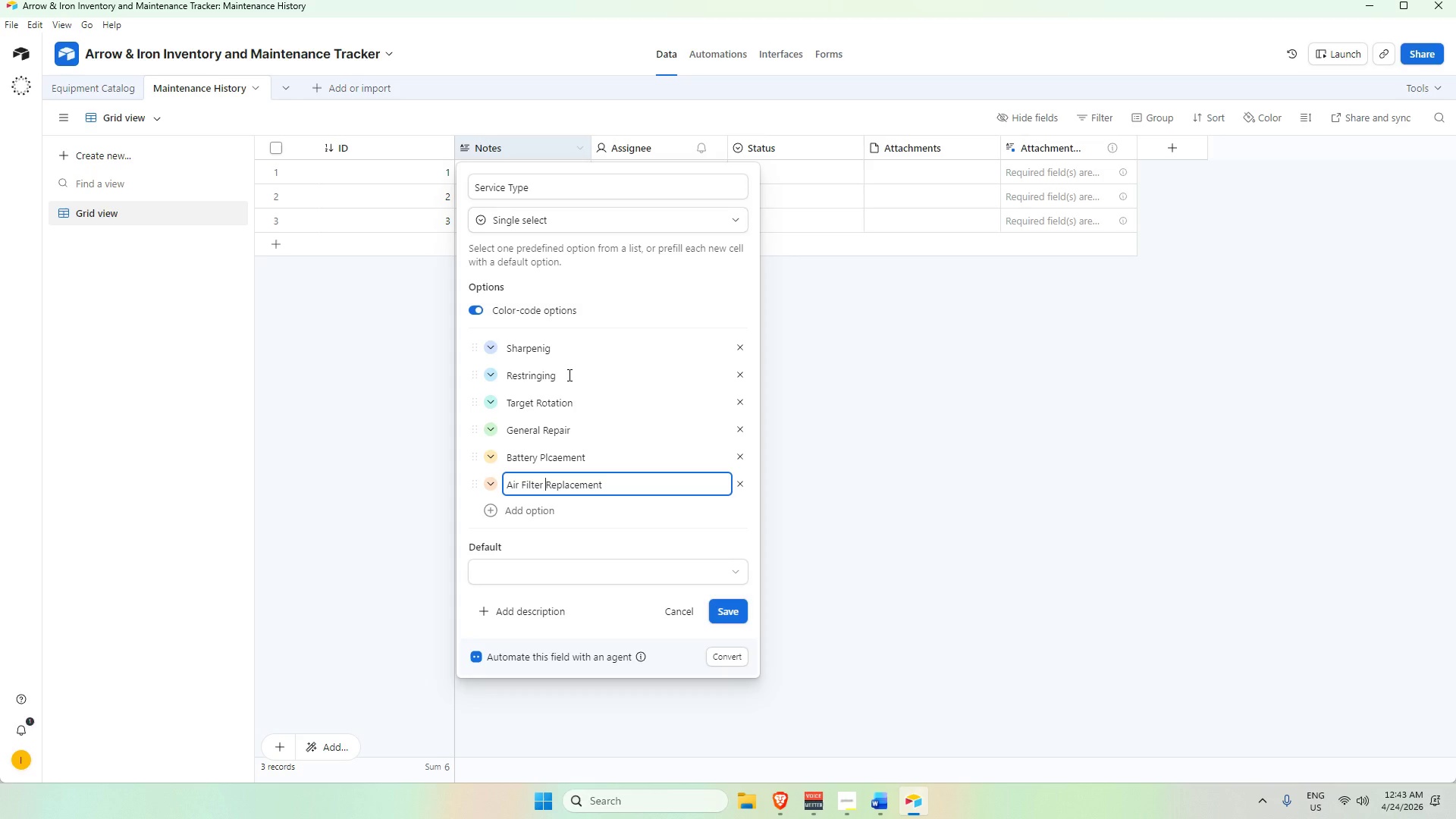 
key(ArrowLeft)
 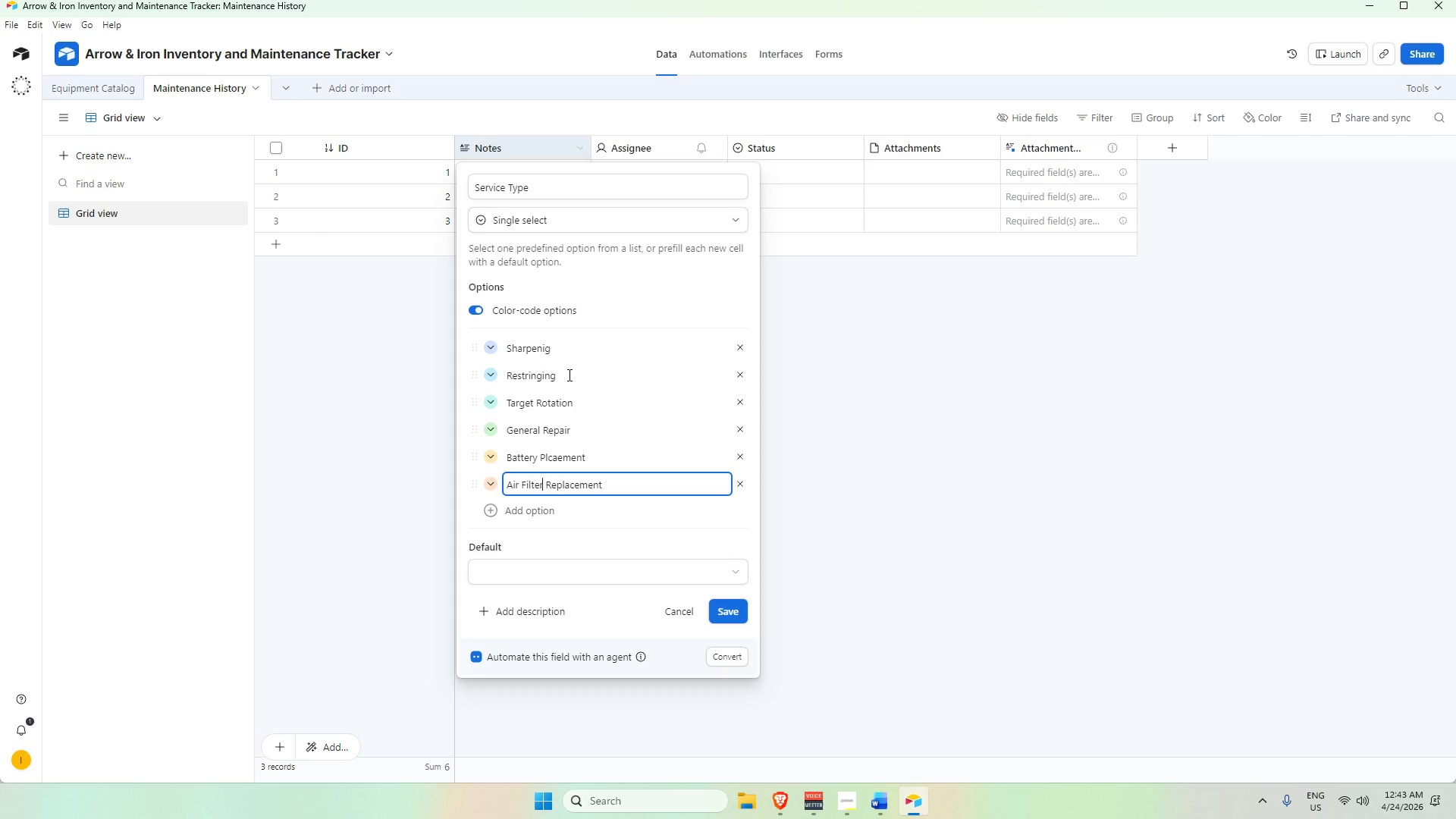 
key(ArrowLeft)
 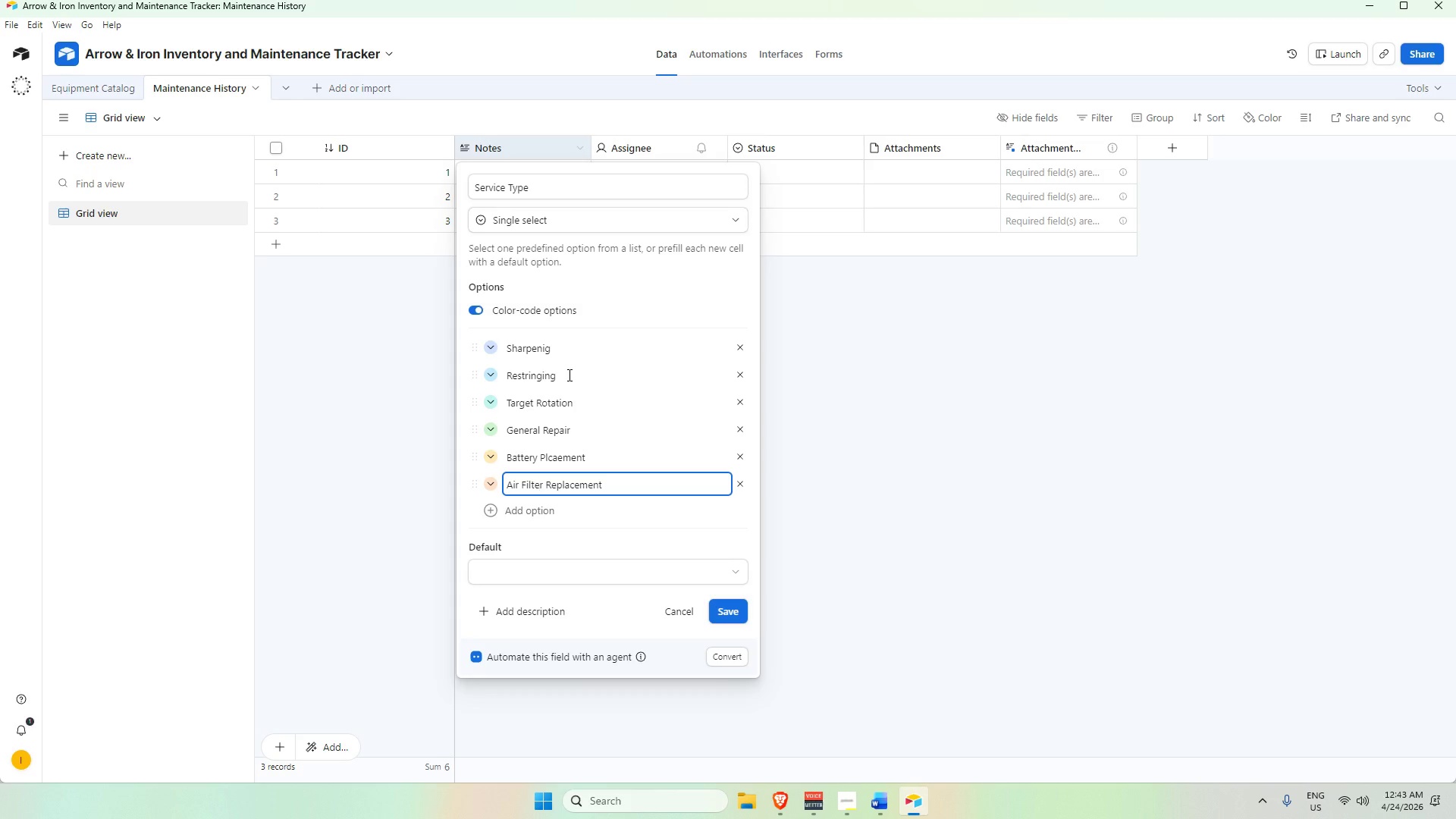 
key(ArrowRight)
 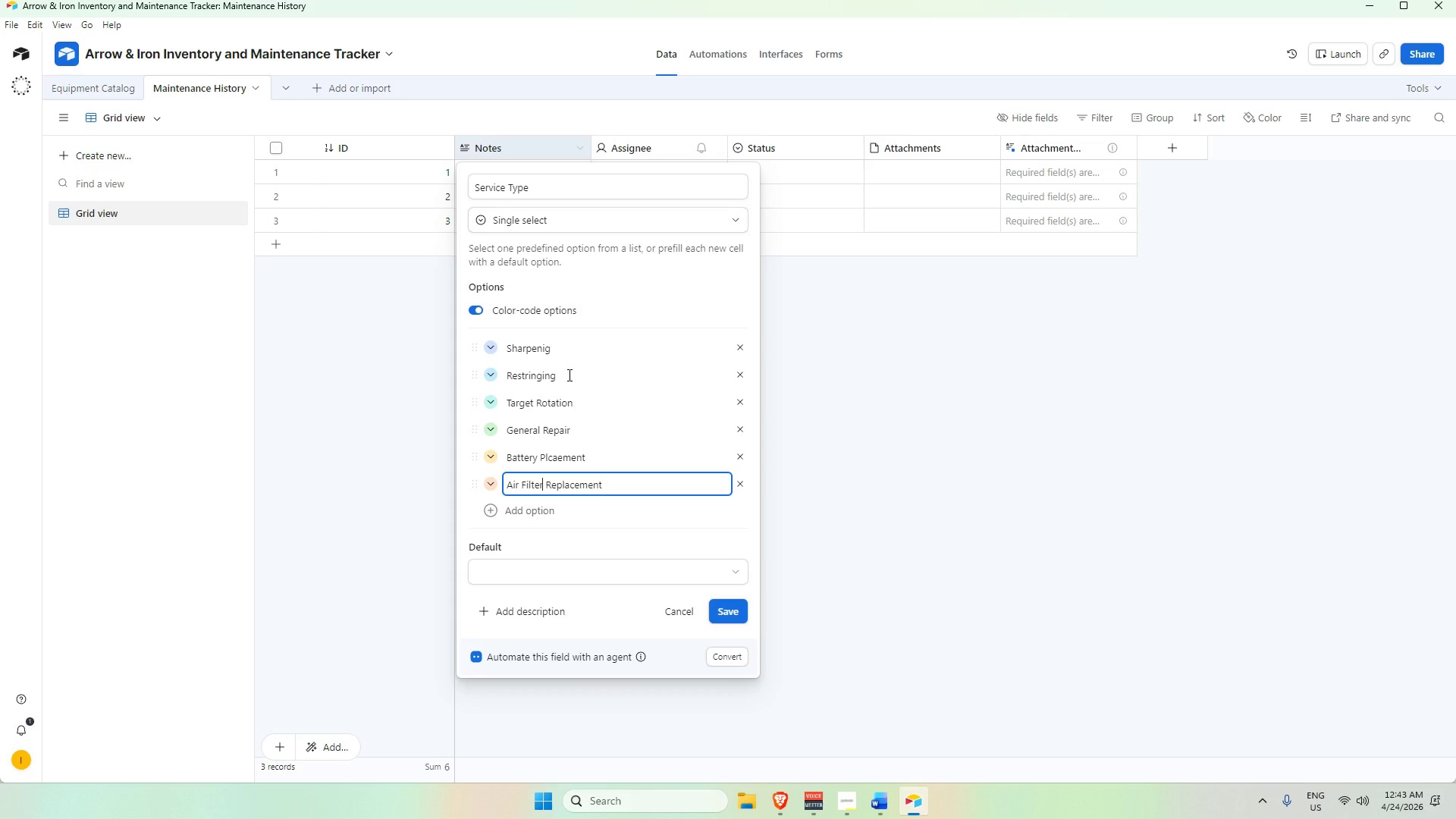 
hold_key(key=Backspace, duration=0.81)
 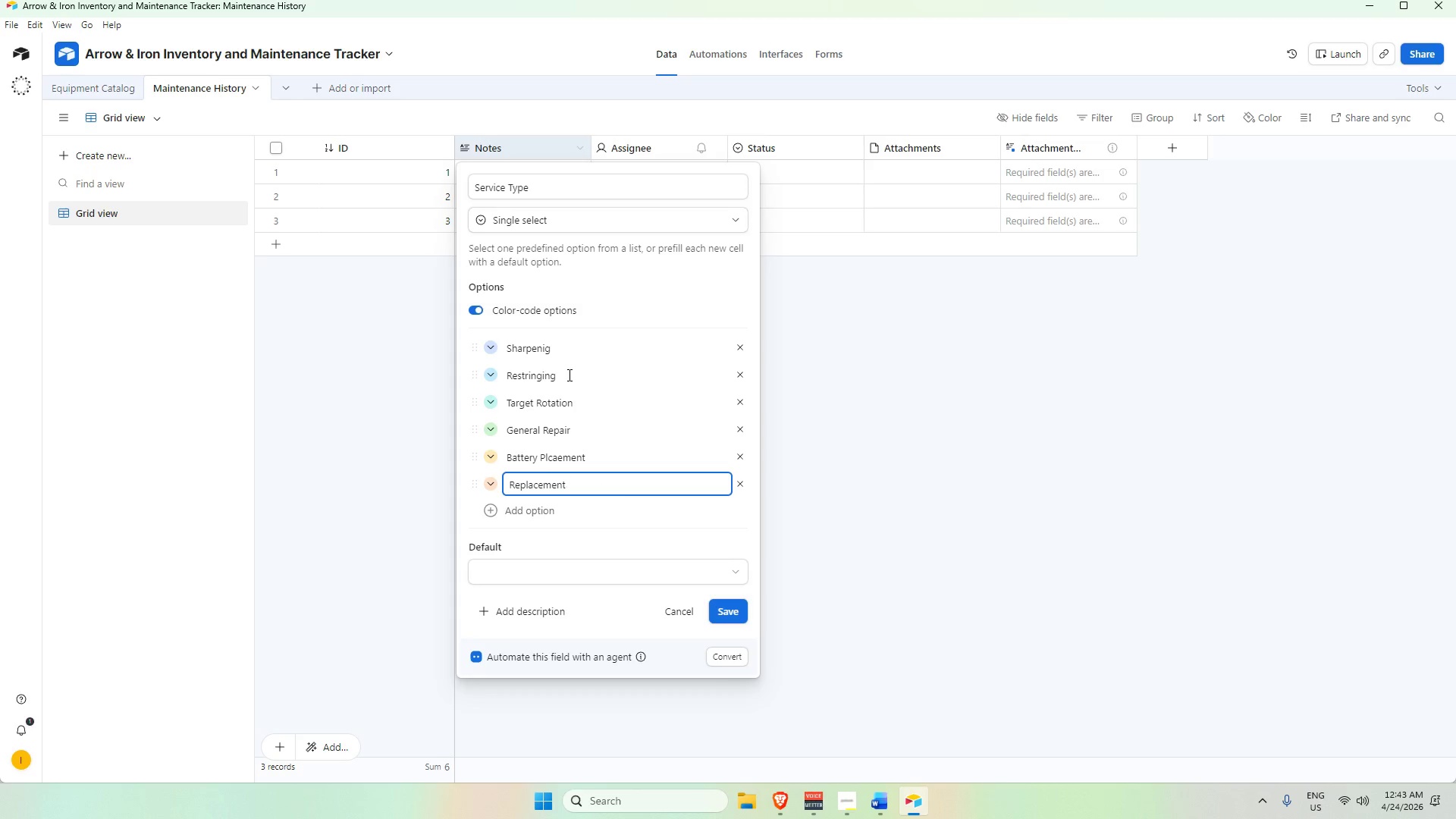 
type(Screem)
 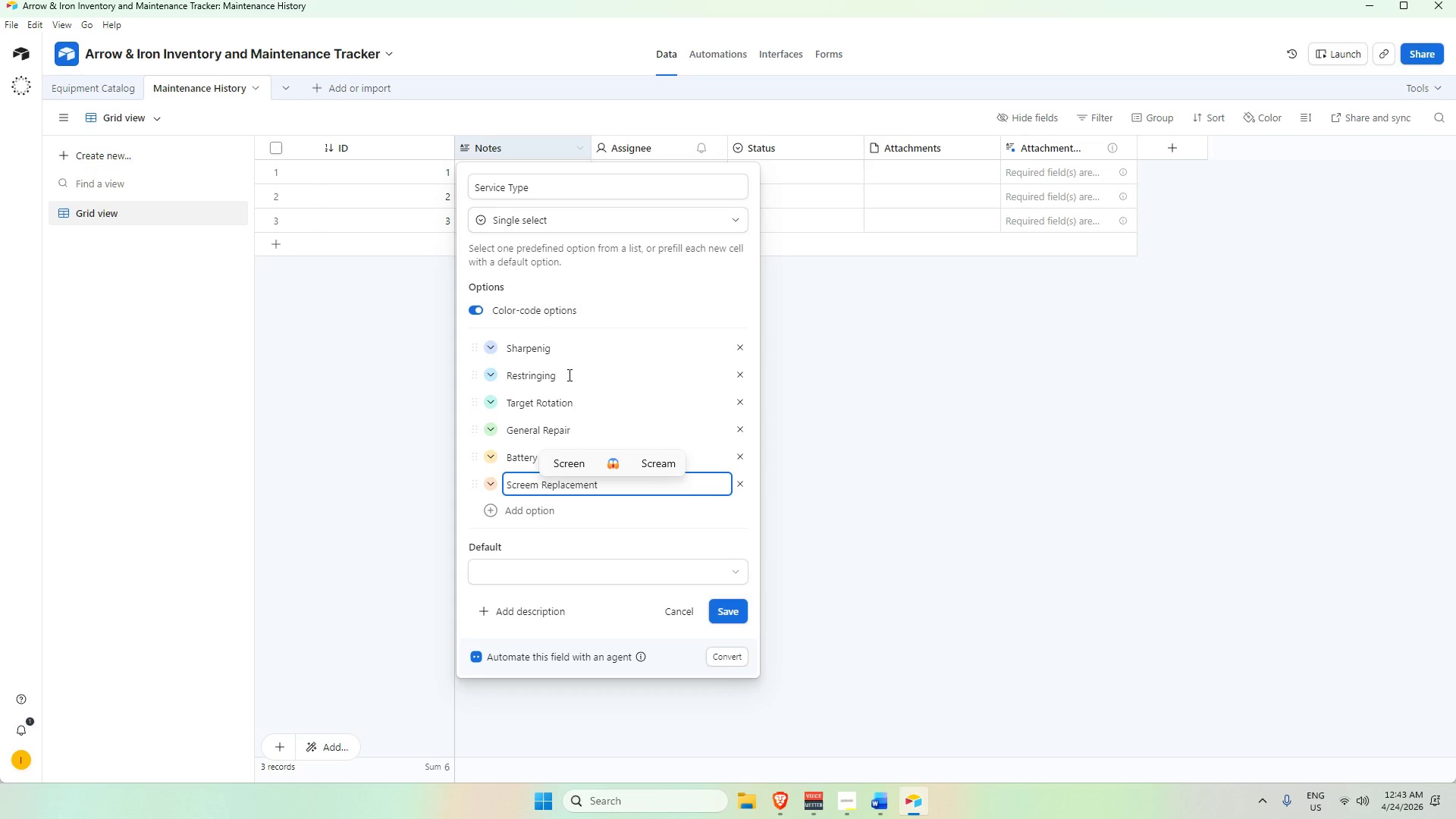 
key(ArrowRight)
 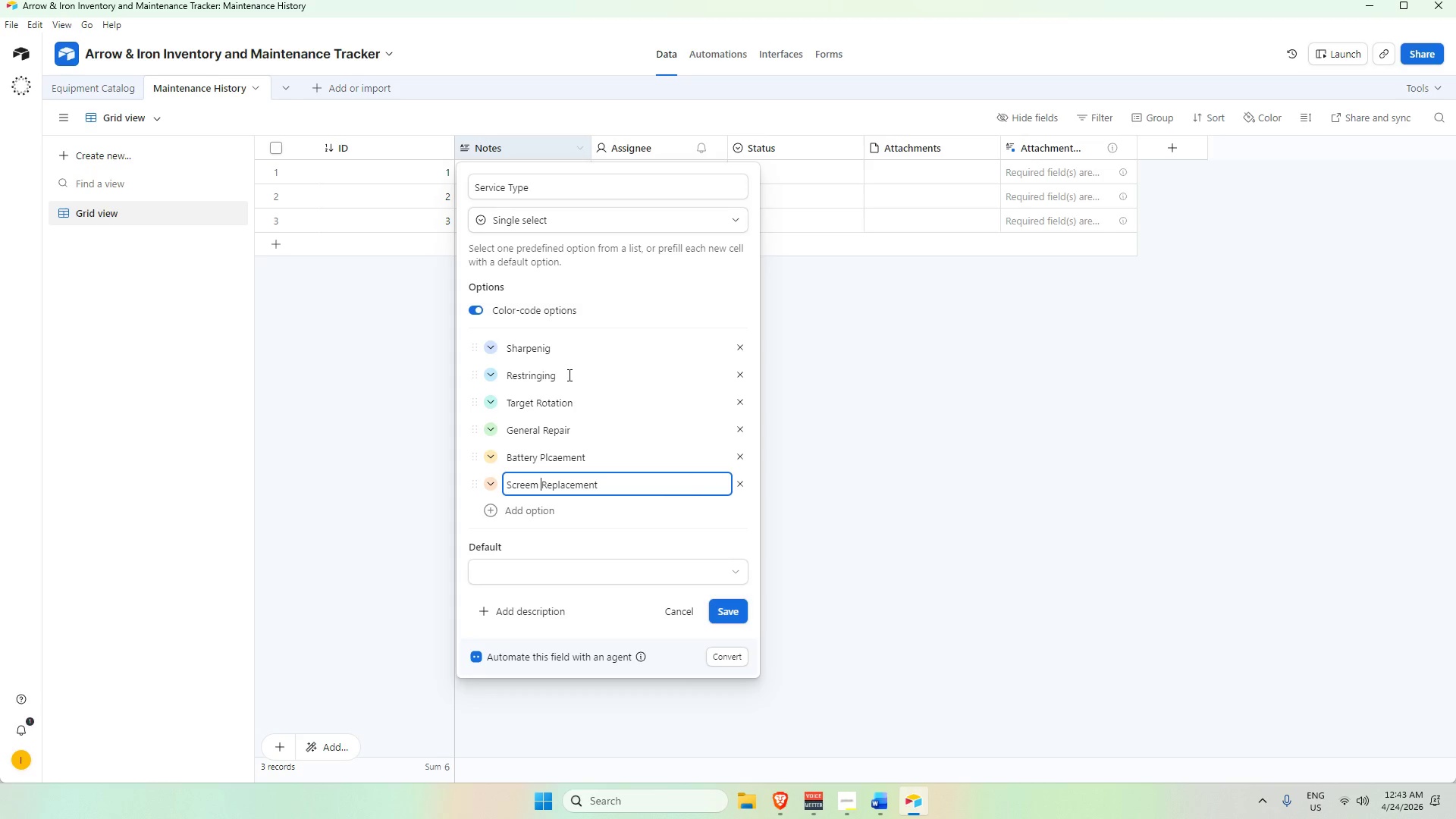 
key(ArrowRight)
 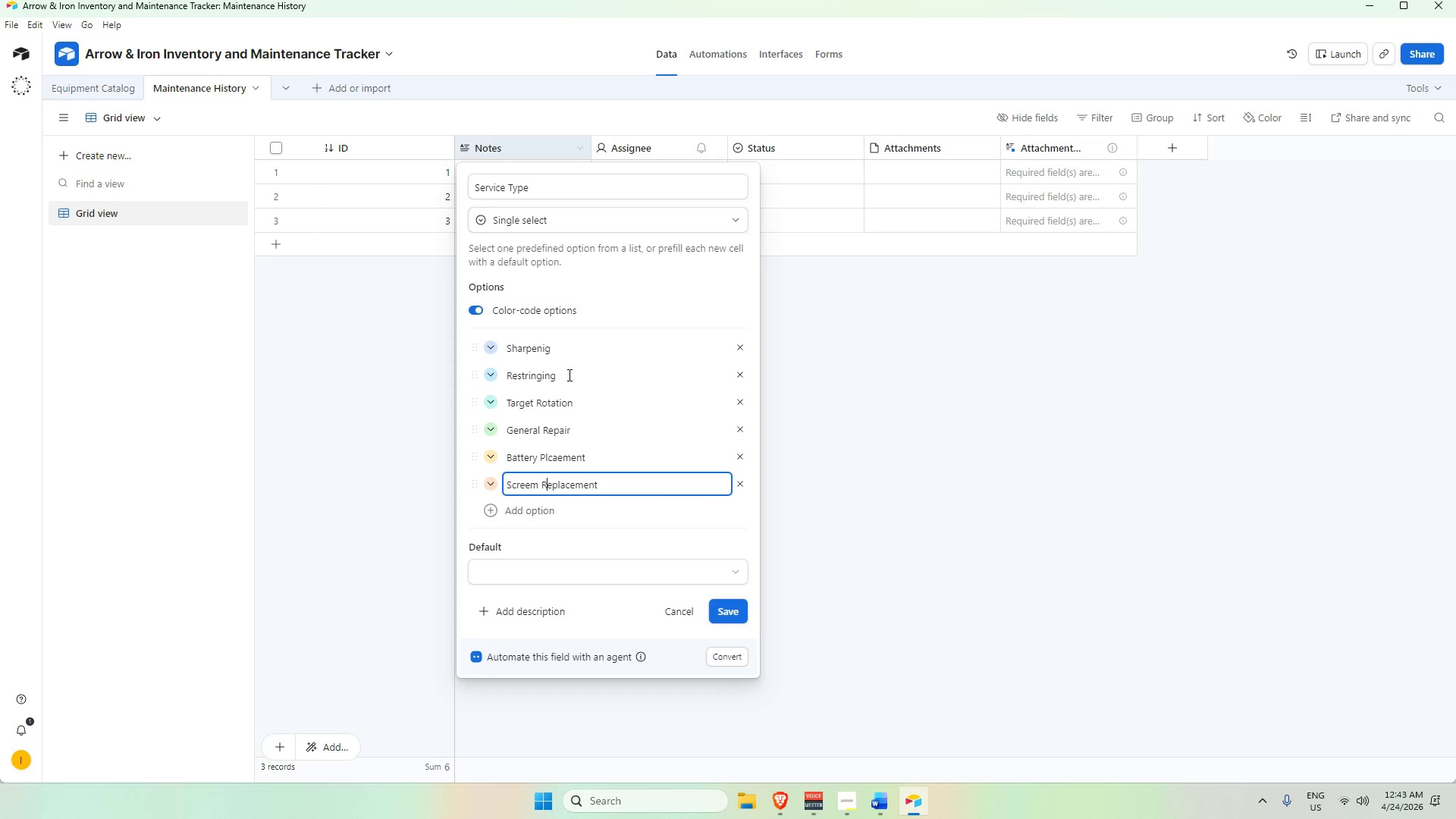 
hold_key(key=ArrowRight, duration=0.83)
 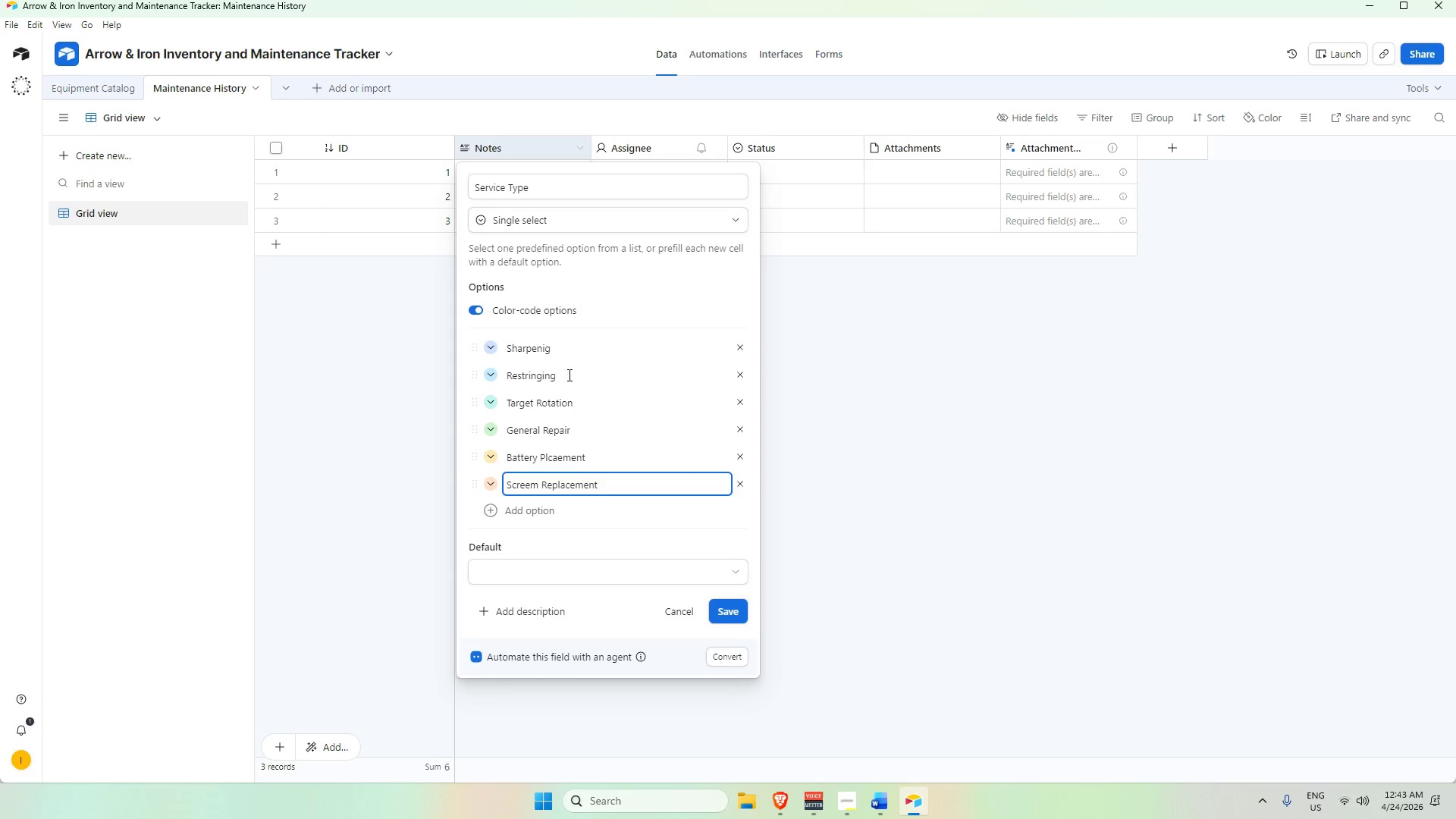 
key(Enter)
 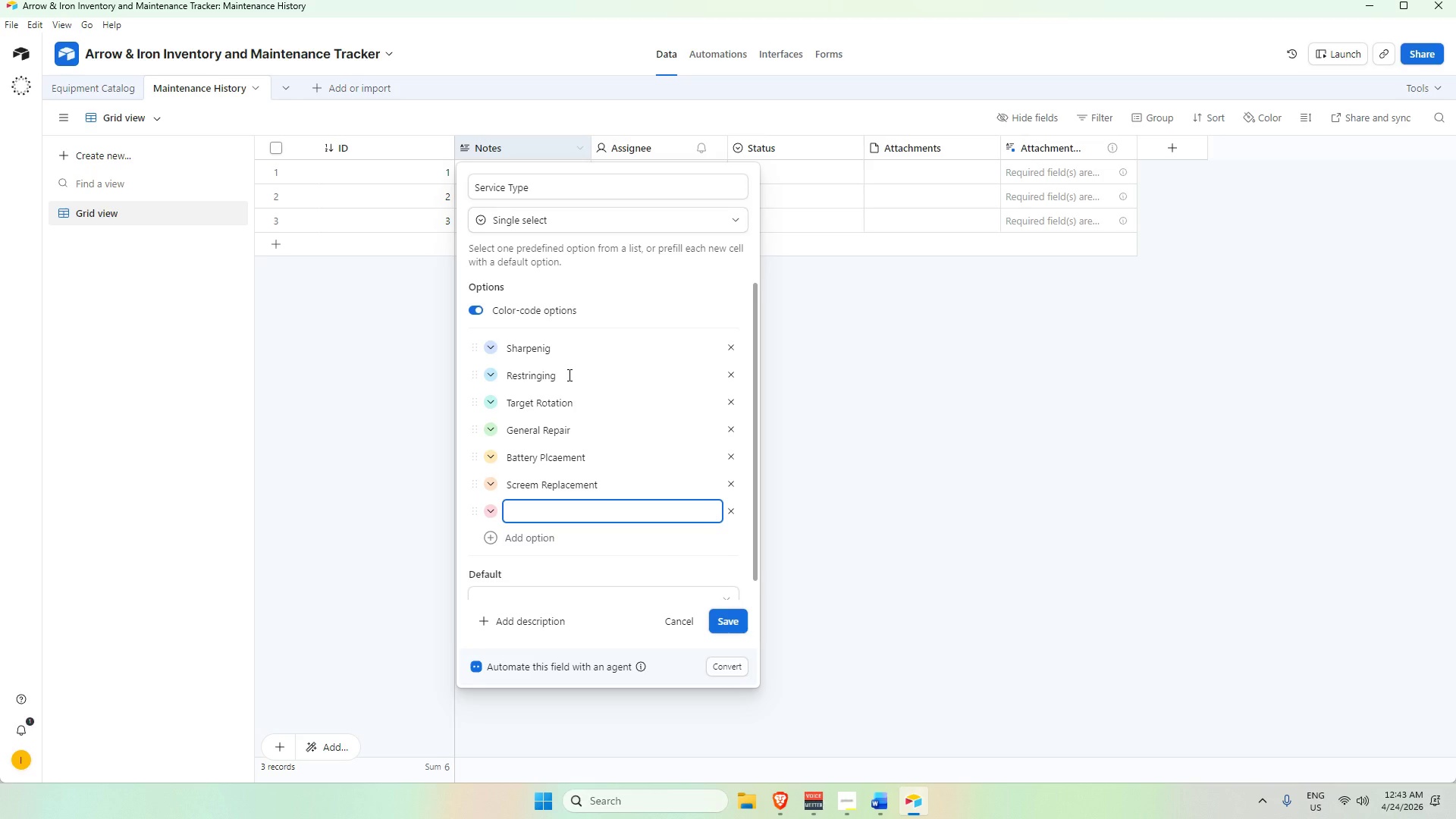 
type(Transmission Service)
 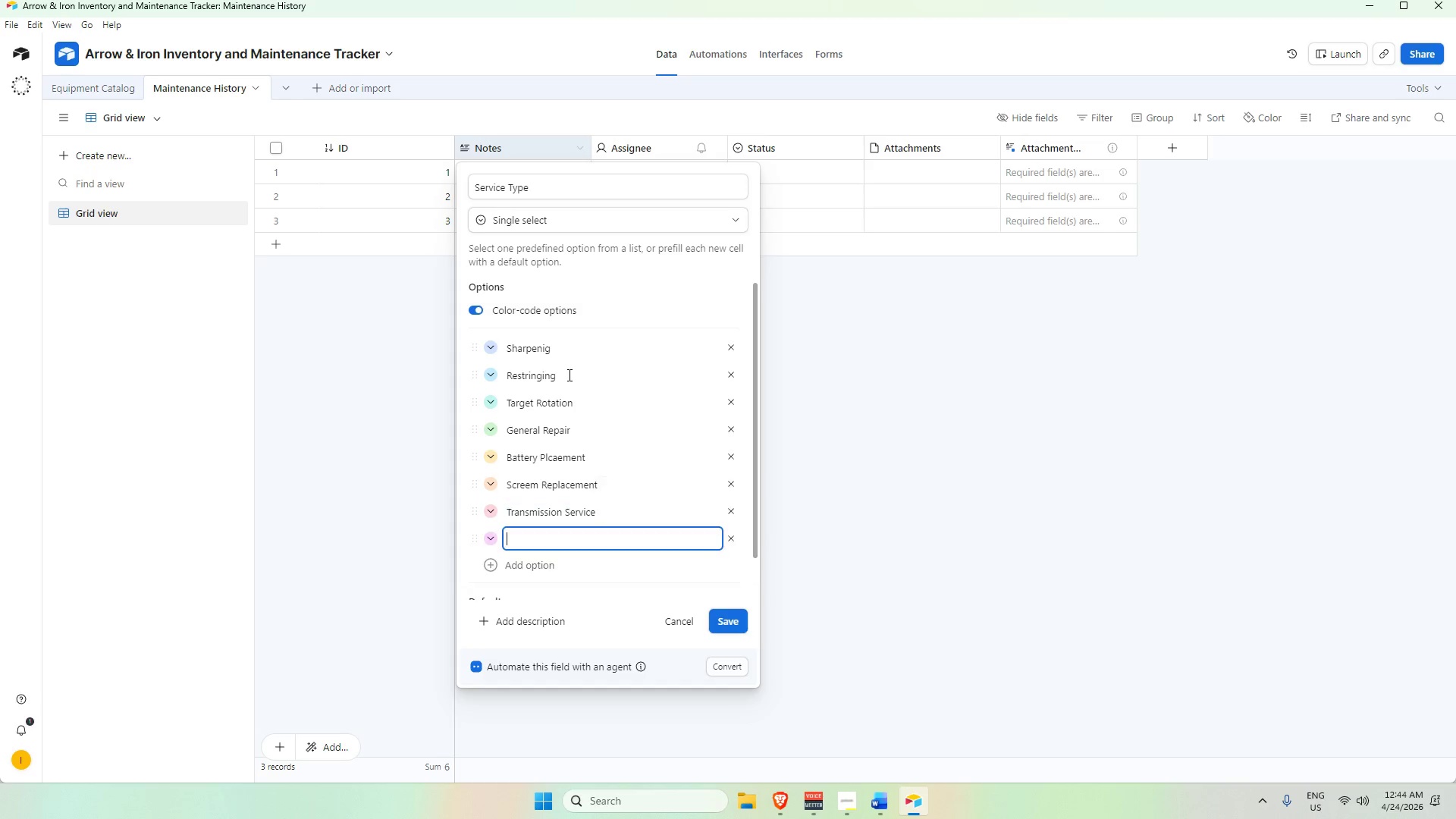 
 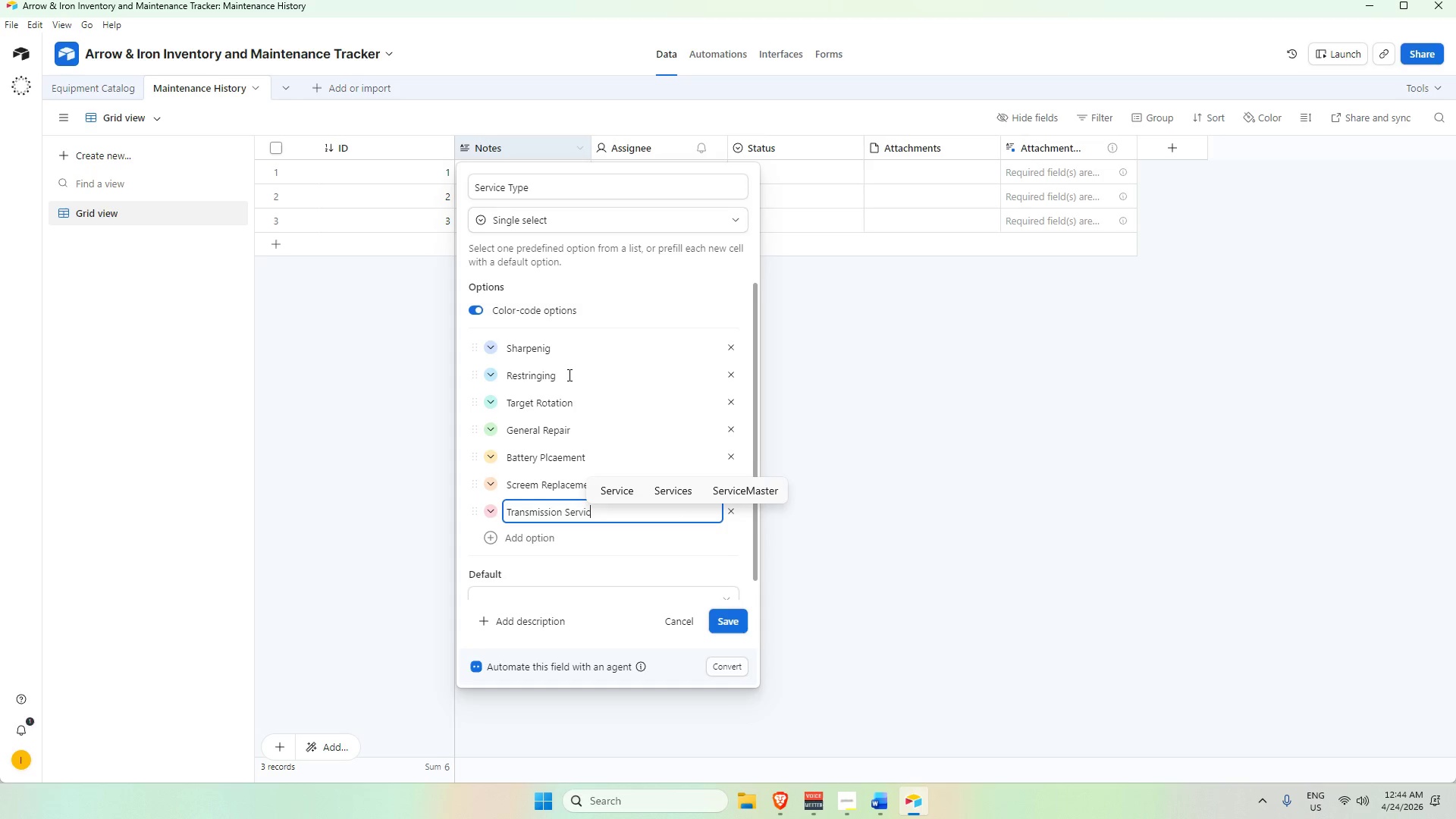 
key(Enter)
 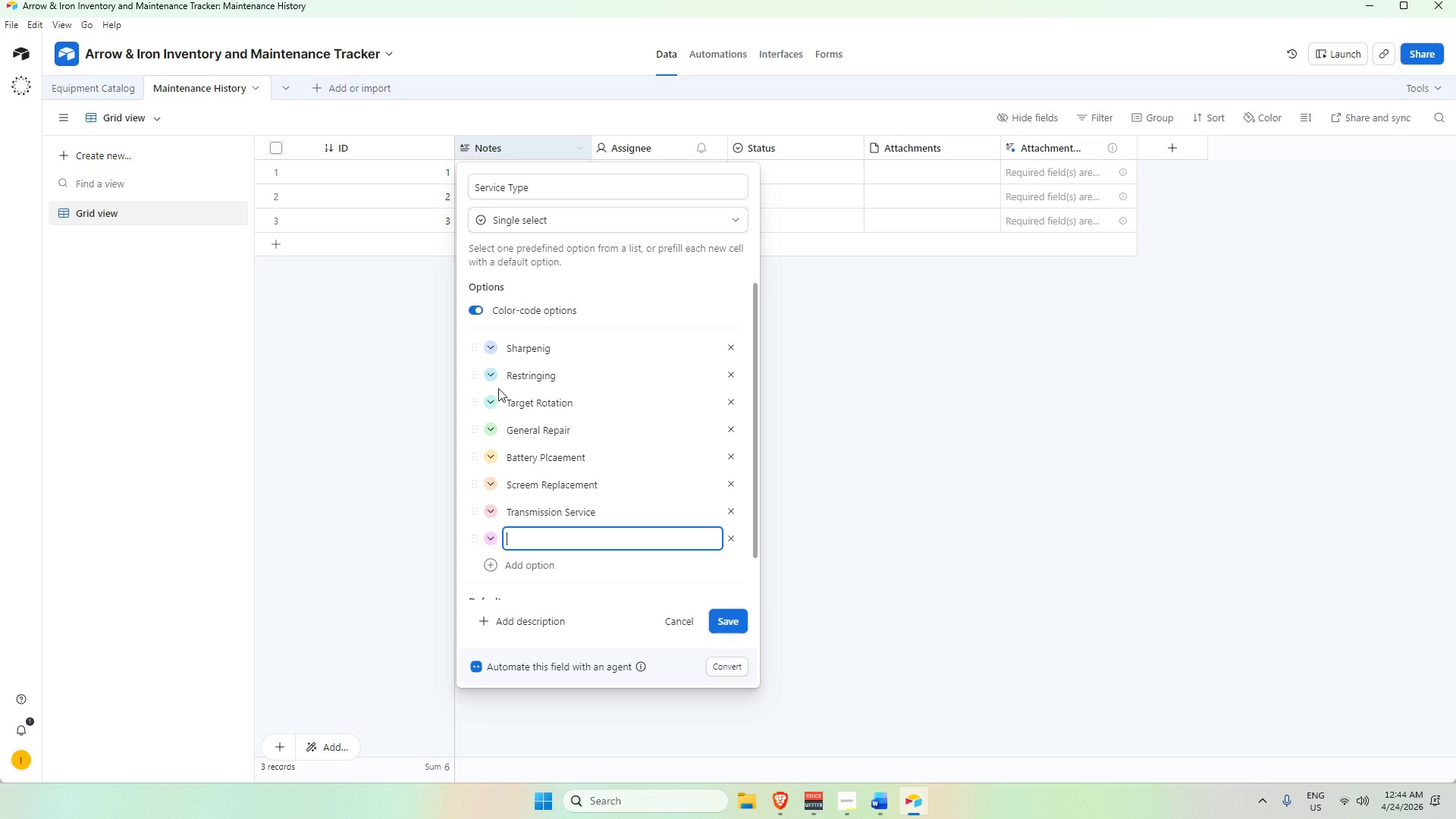 
wait(9.94)
 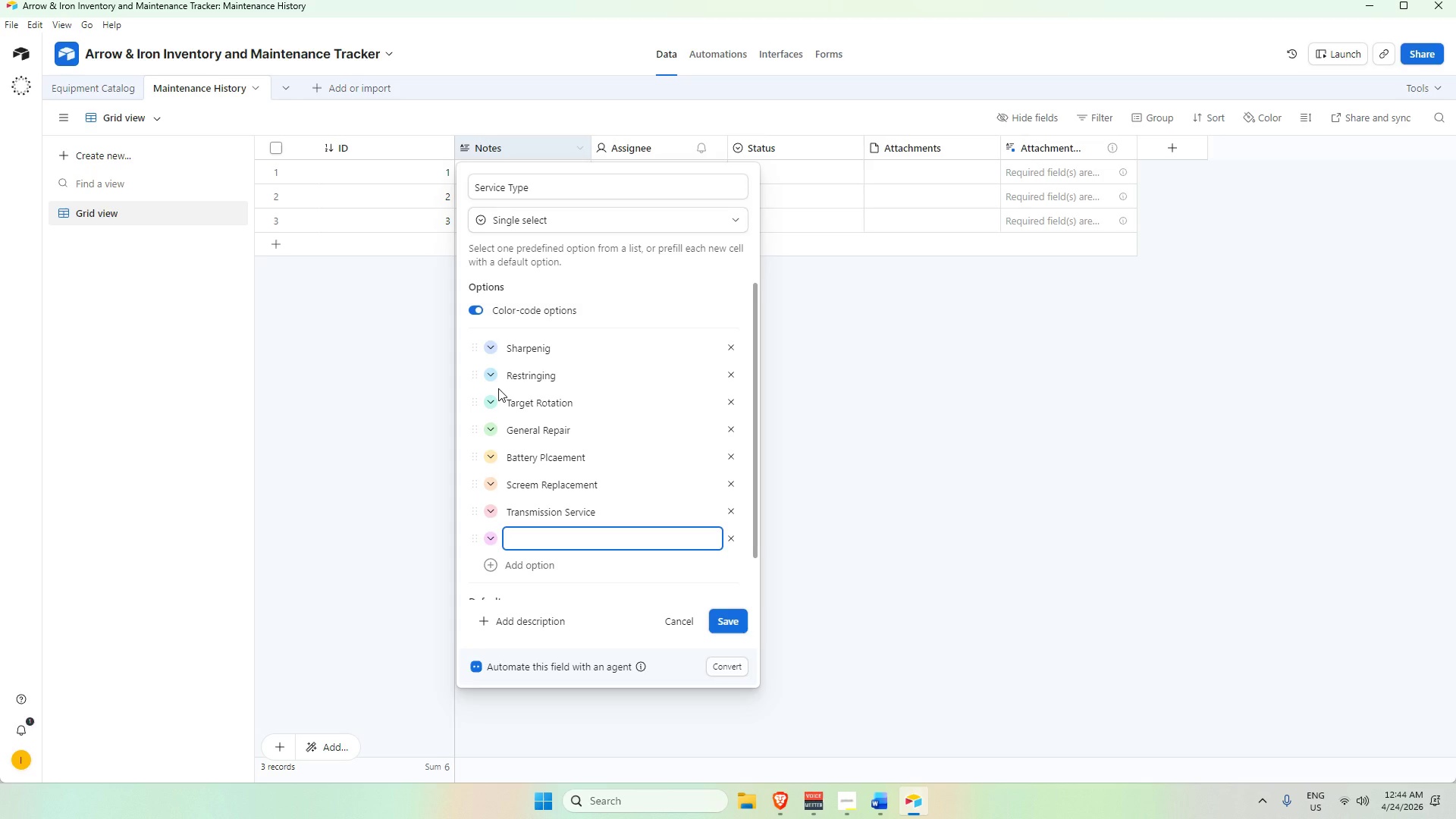 
type(Alignment)
 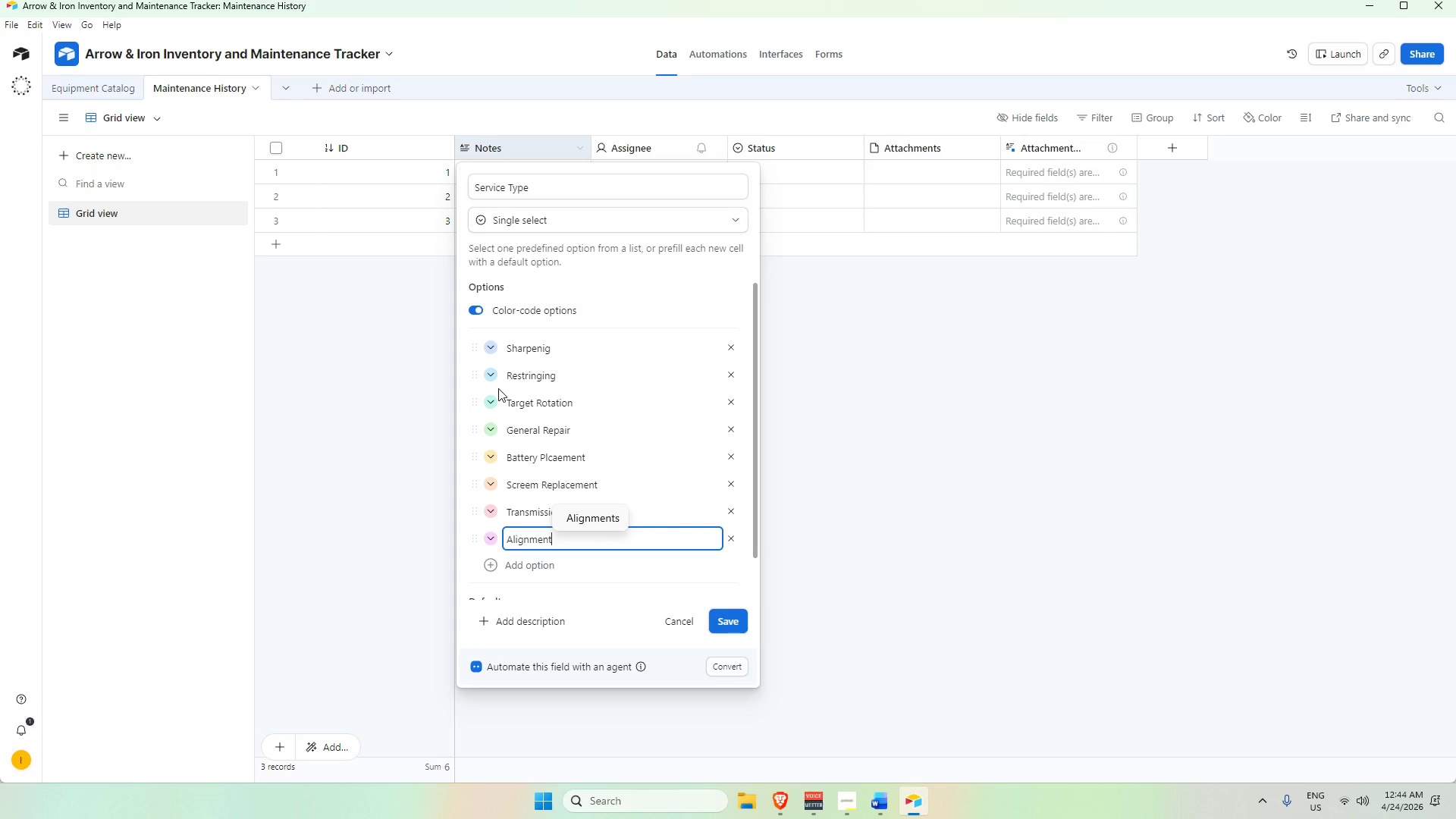 
key(Enter)
 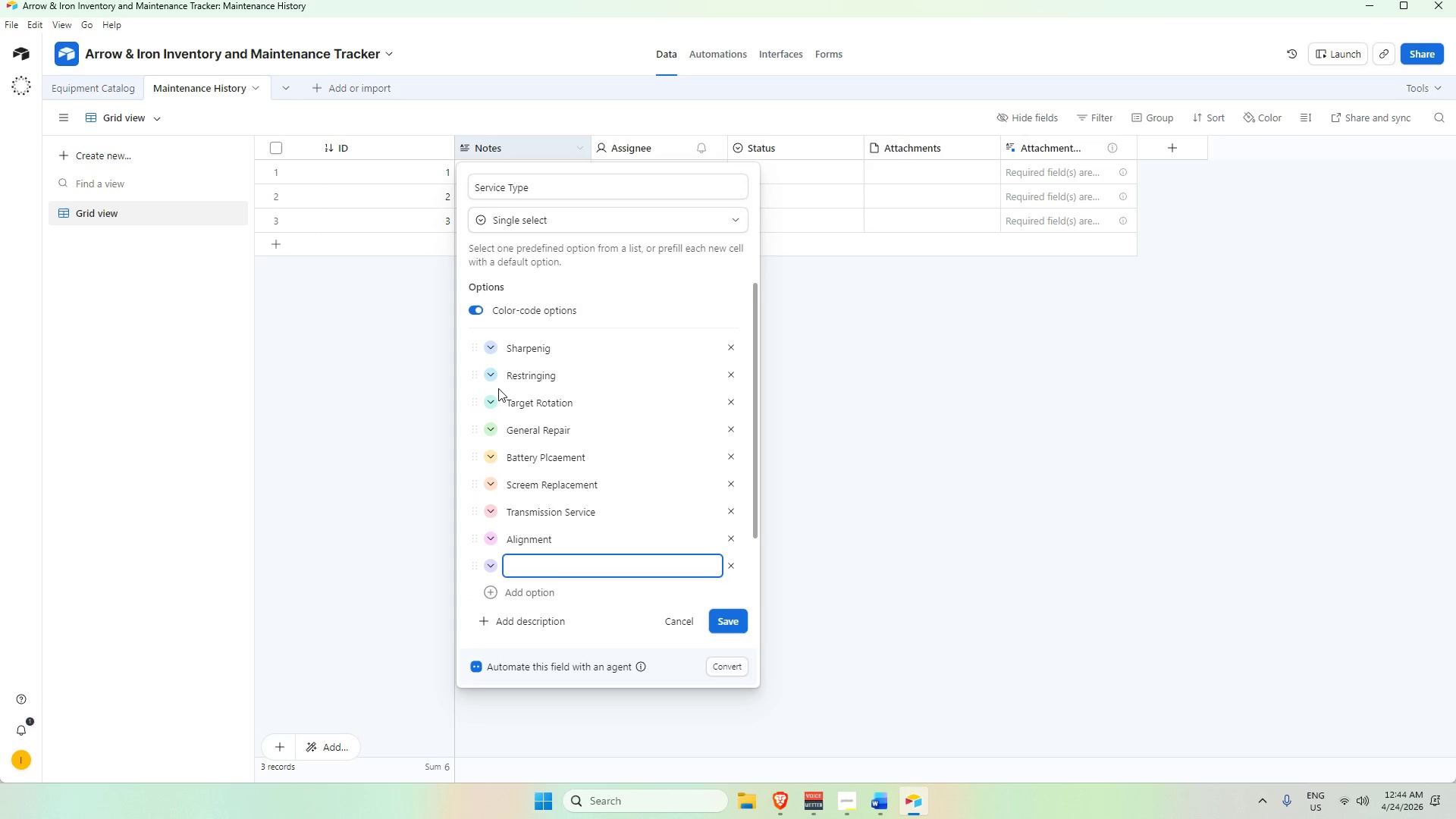 
hold_key(key=ShiftLeft, duration=3.56)
 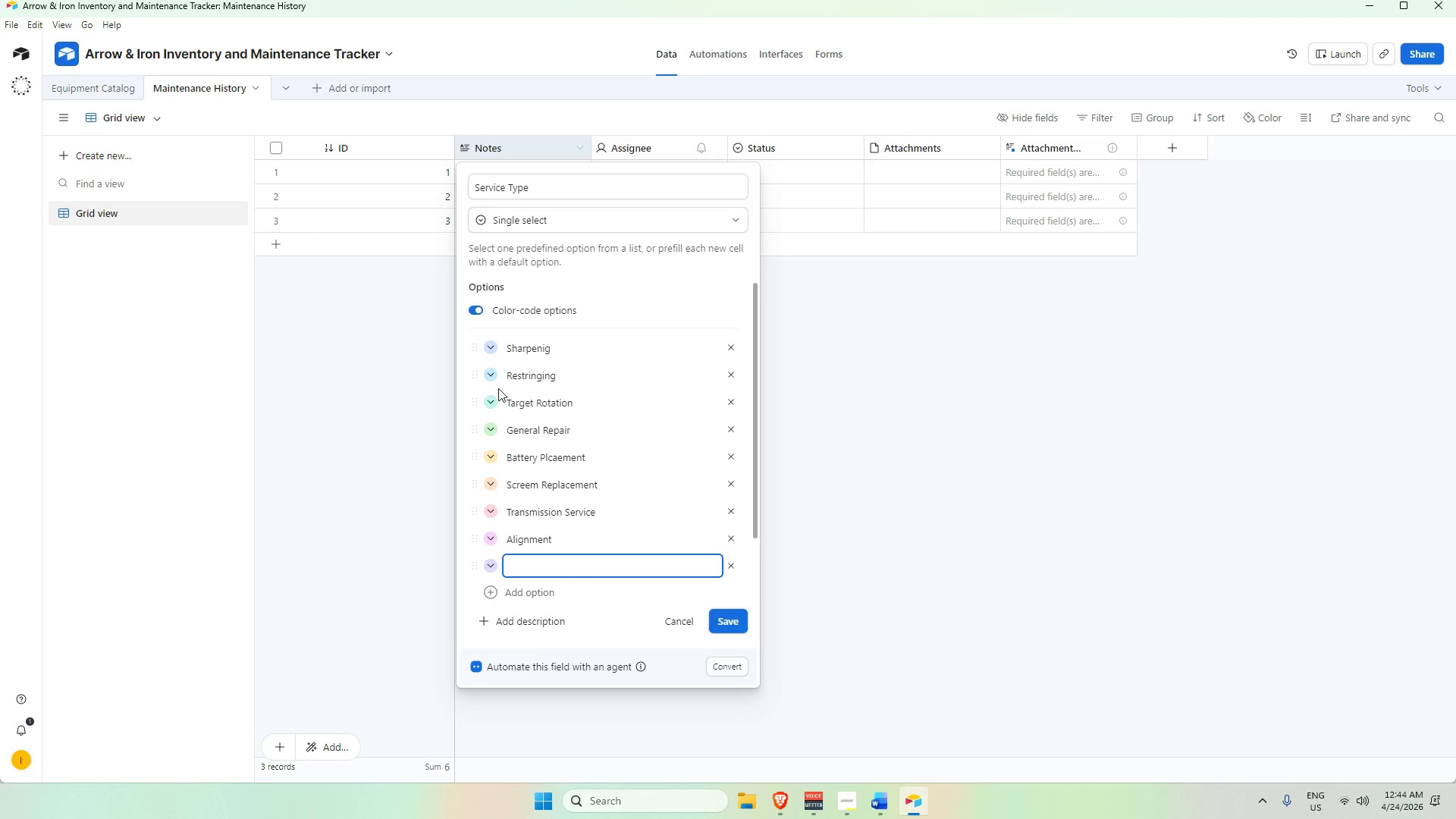 
wait(6.47)
 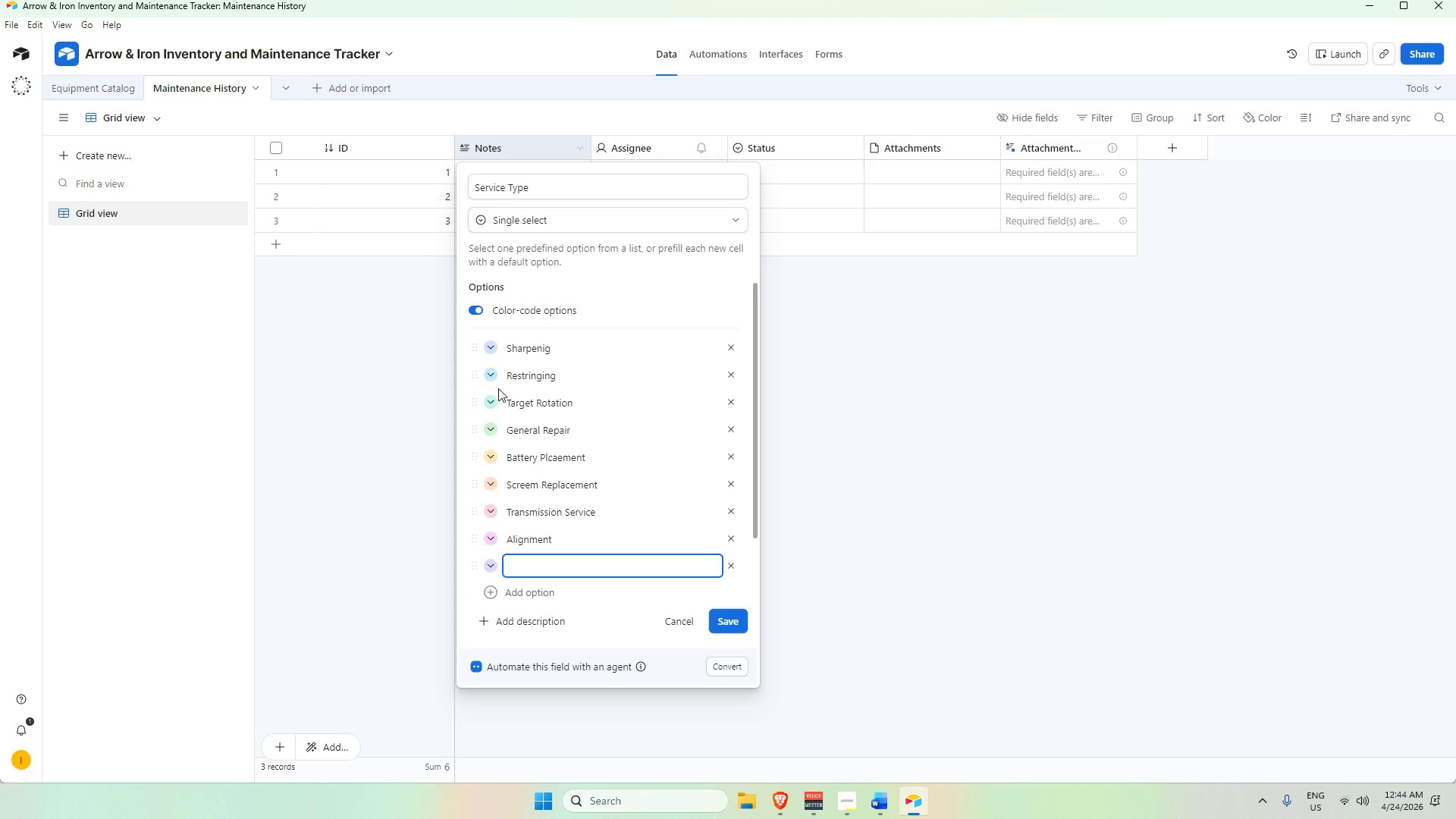 
left_click([992, 397])
 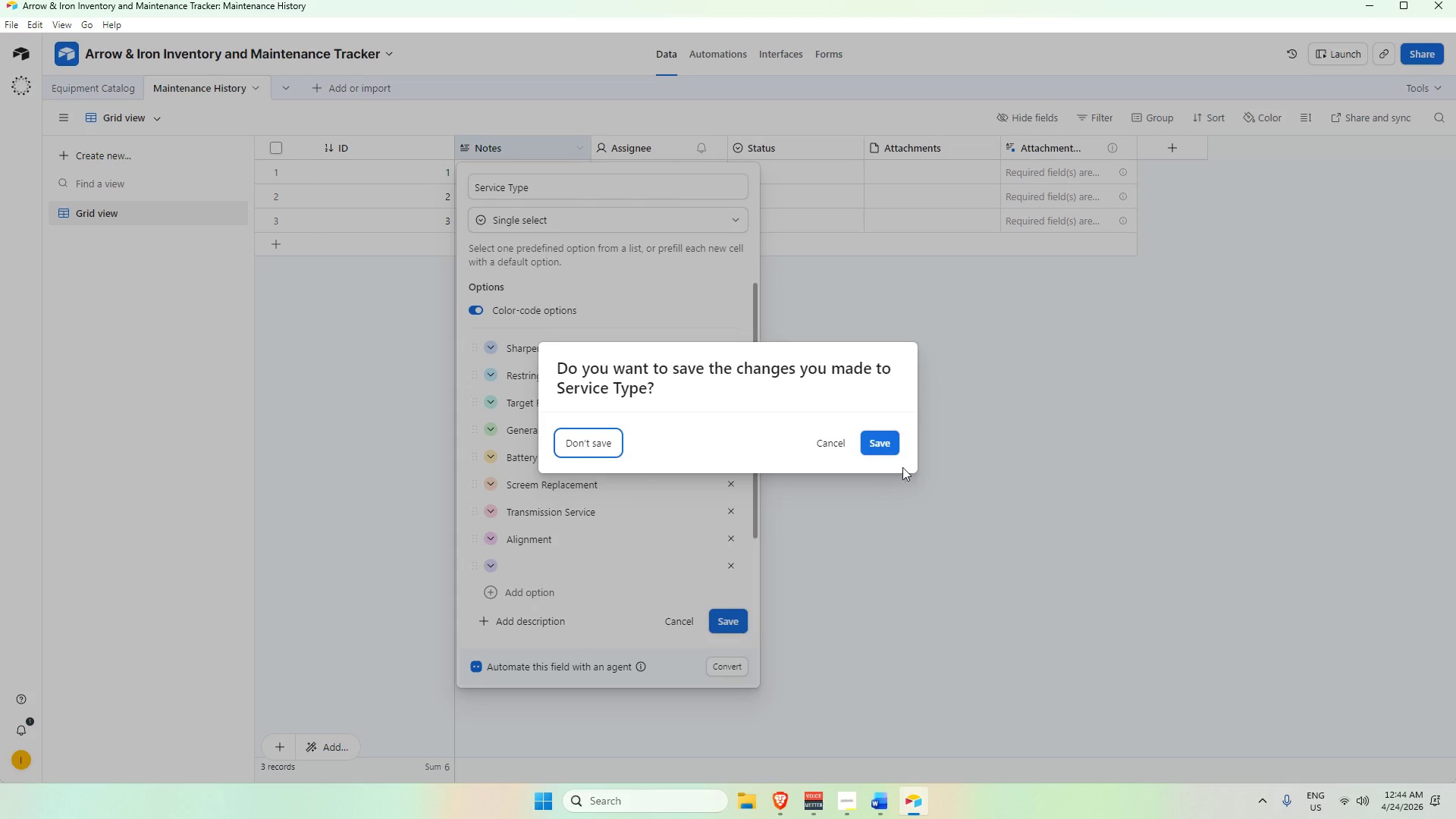 
left_click([874, 442])
 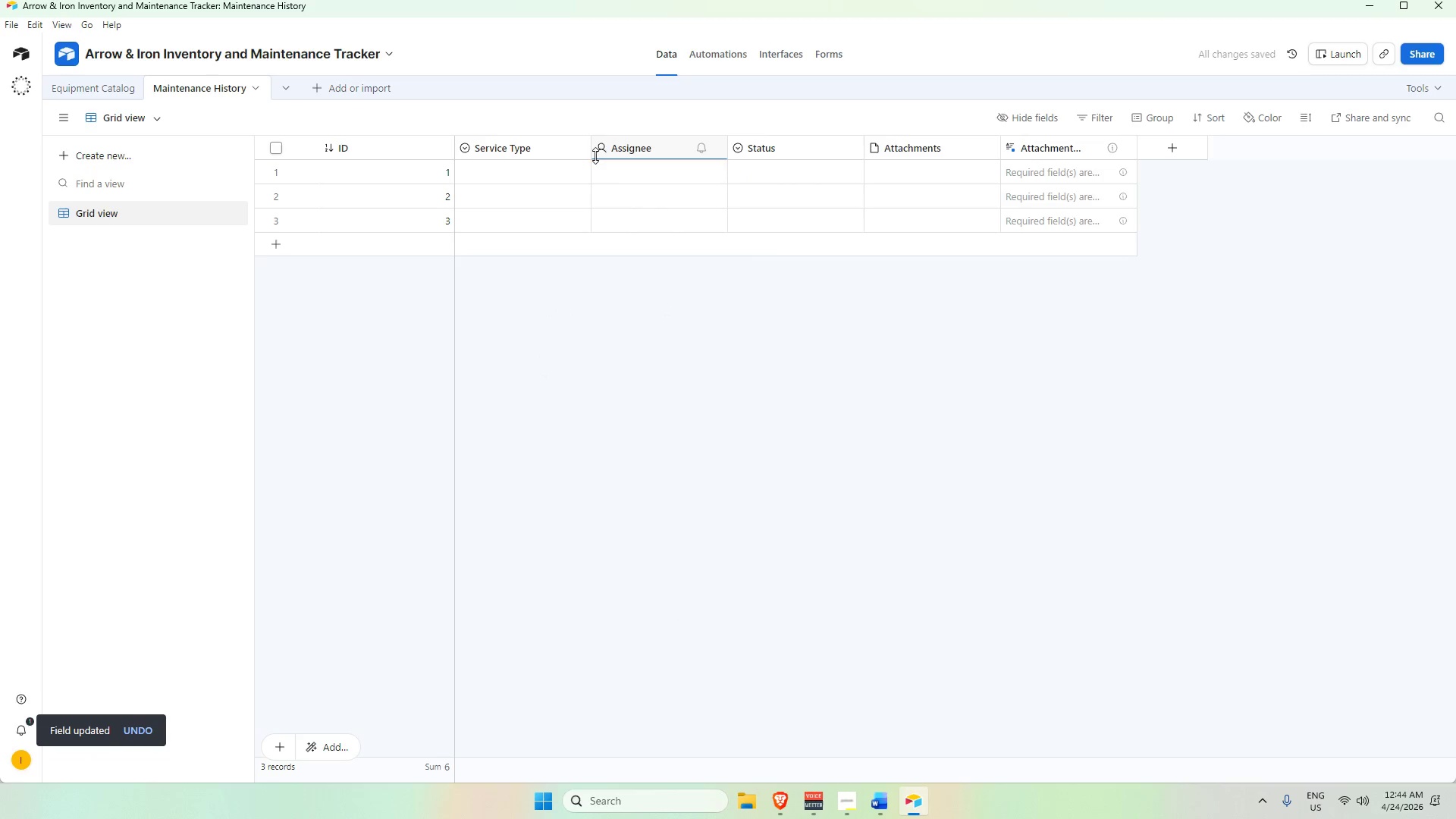 
double_click([633, 143])
 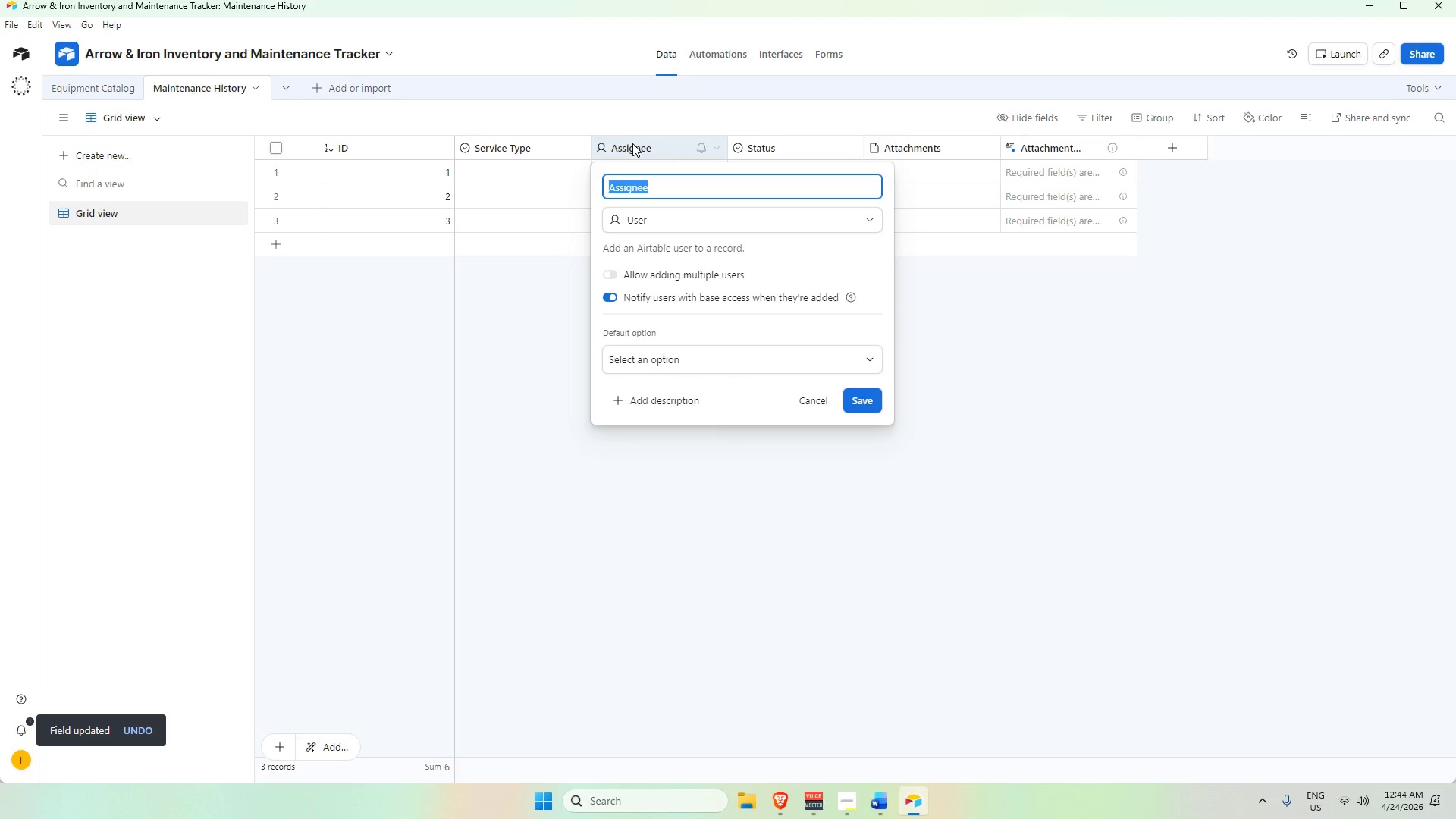 
wait(9.8)
 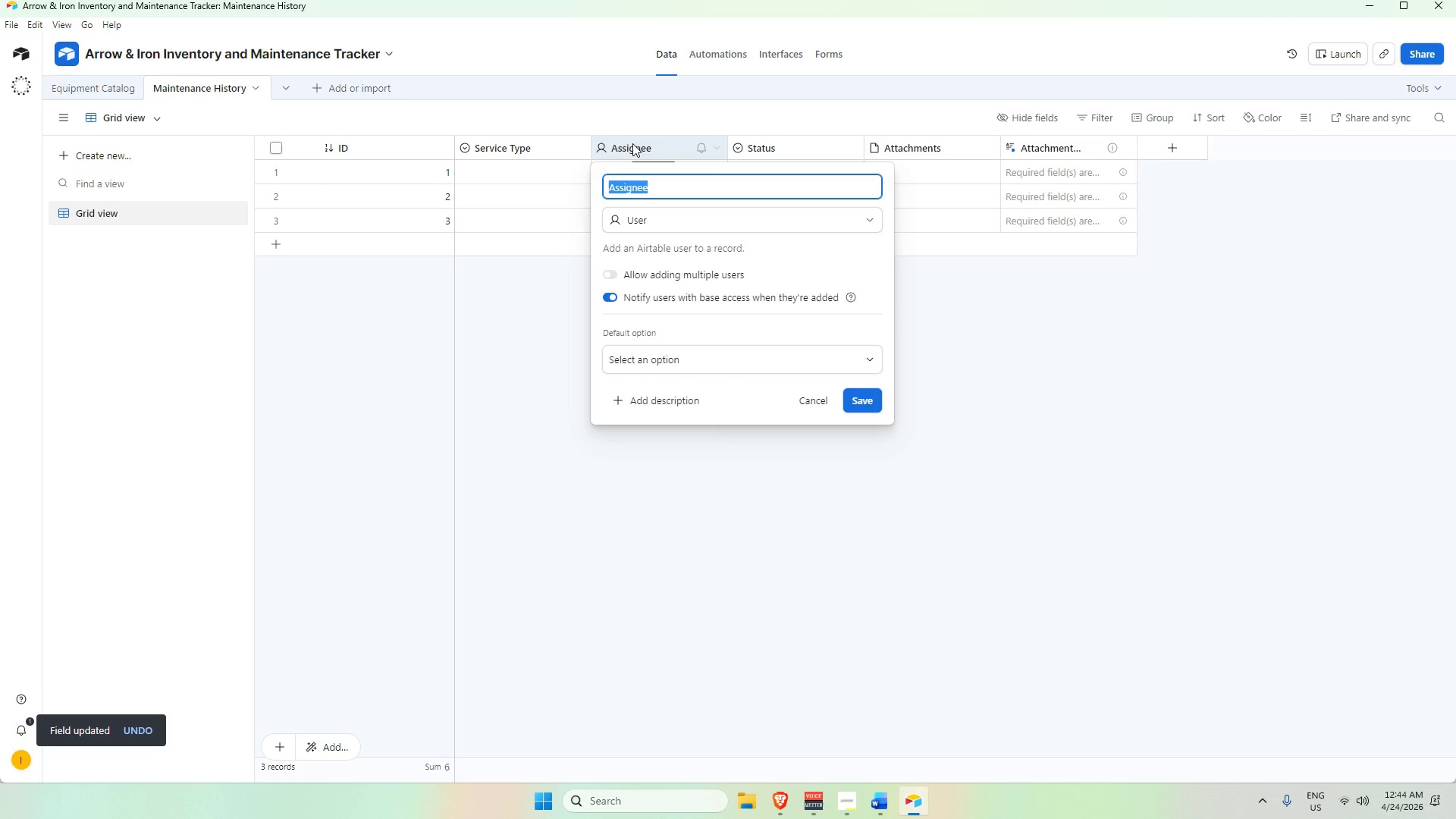 
type(Notes)
key(Tab)
 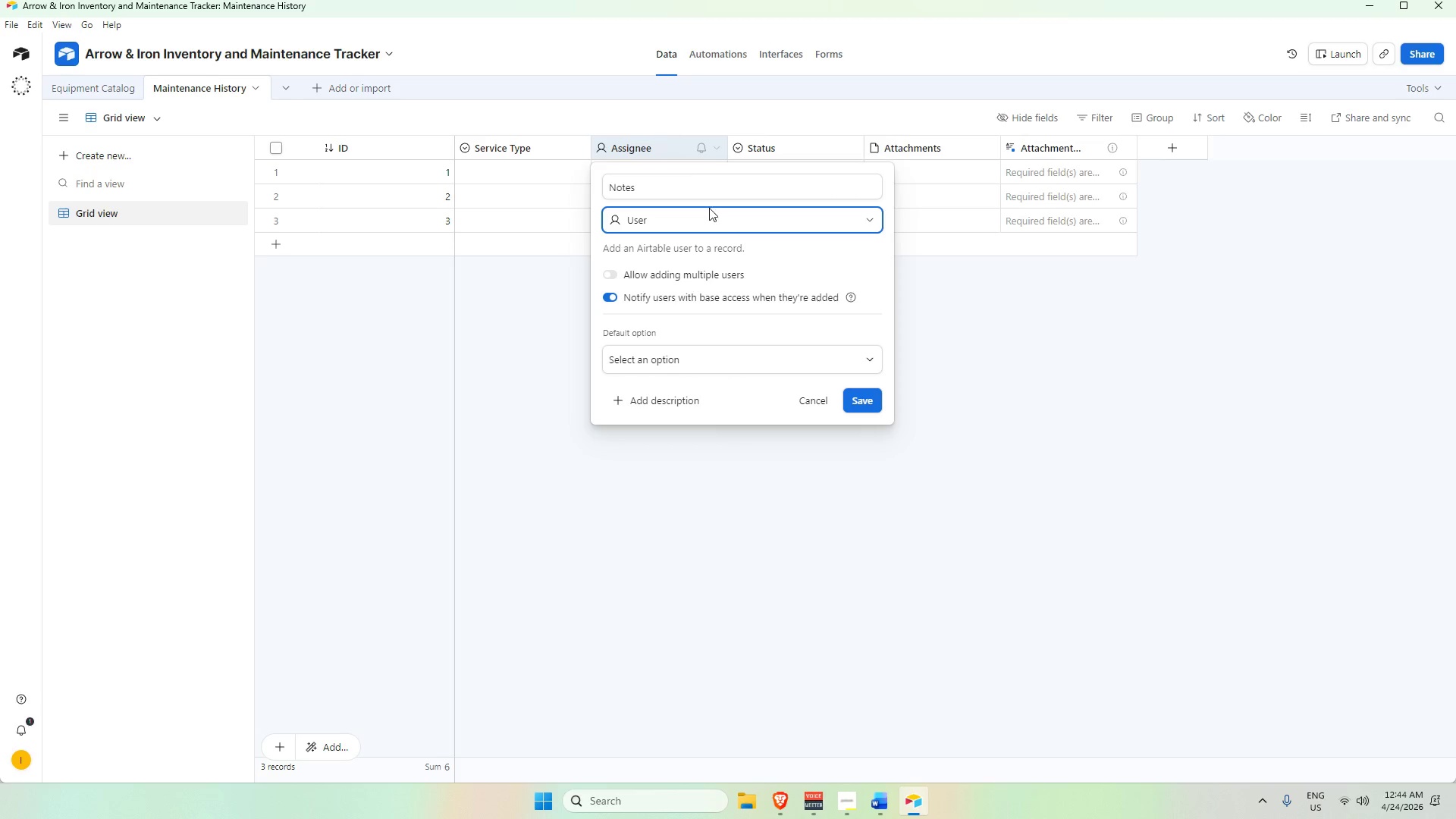 
left_click([710, 209])
 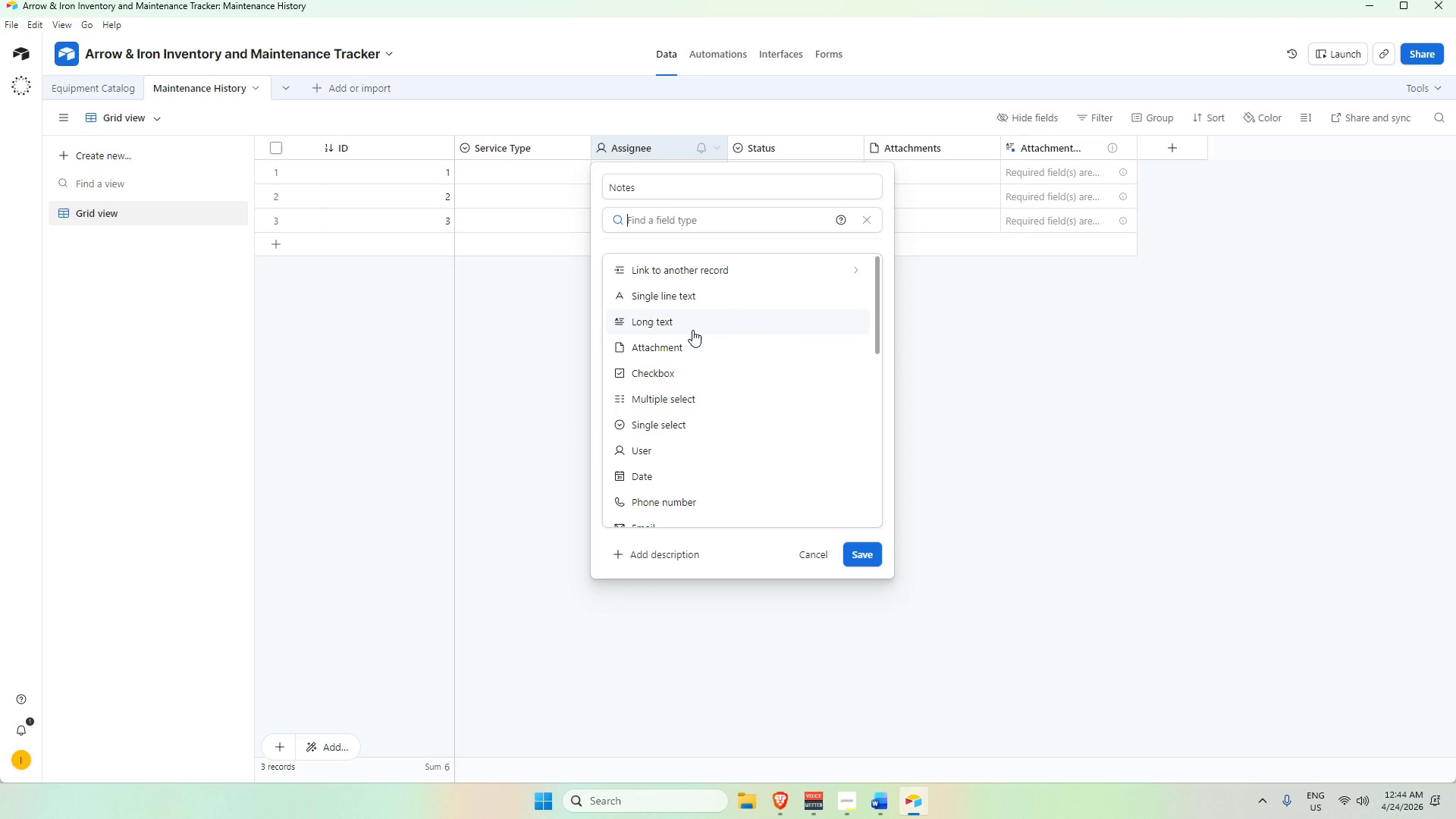 
type(no)
key(Backspace)
key(Backspace)
key(Backspace)
 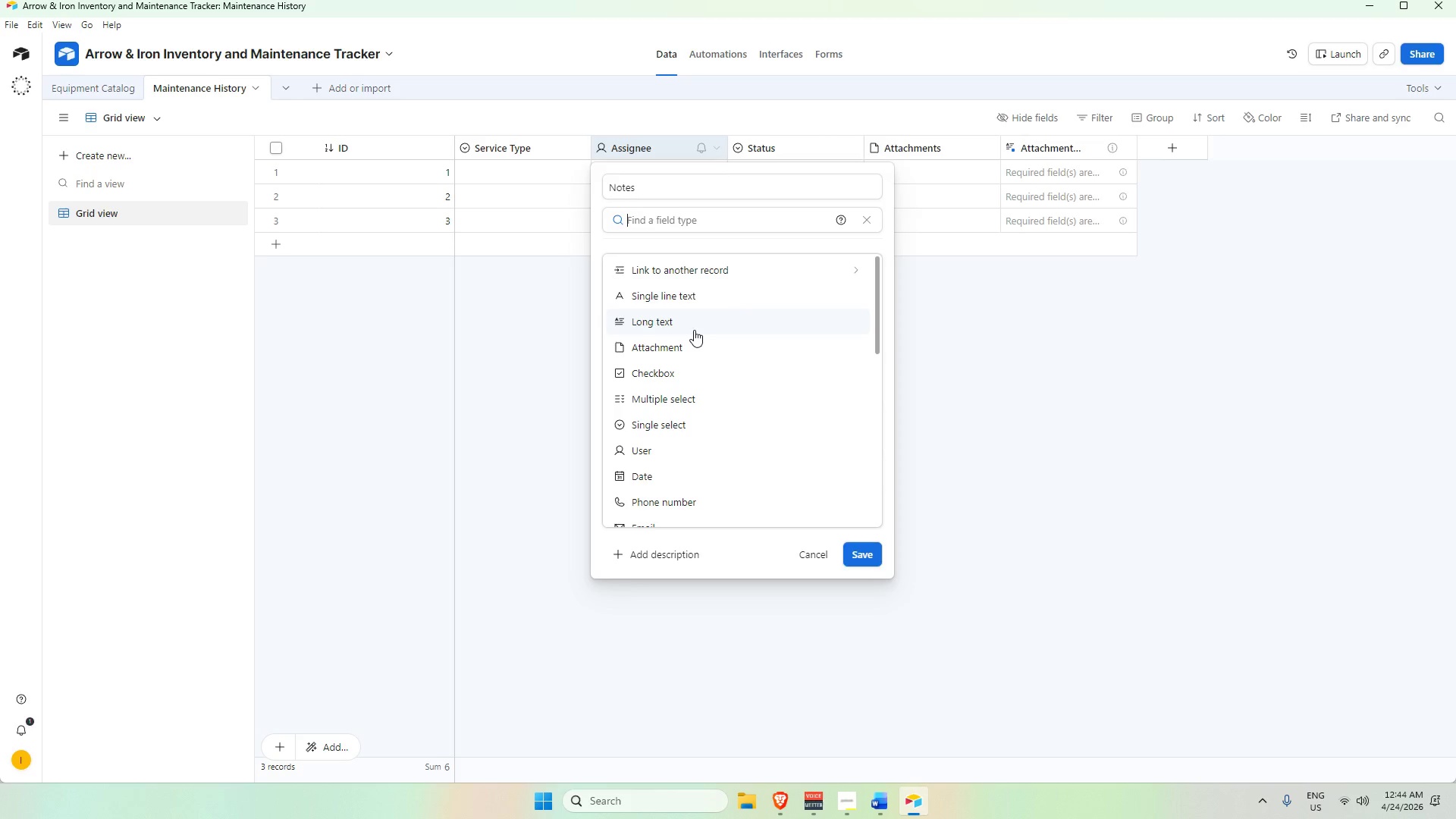 
scroll: coordinate [702, 326], scroll_direction: up, amount: 1.0
 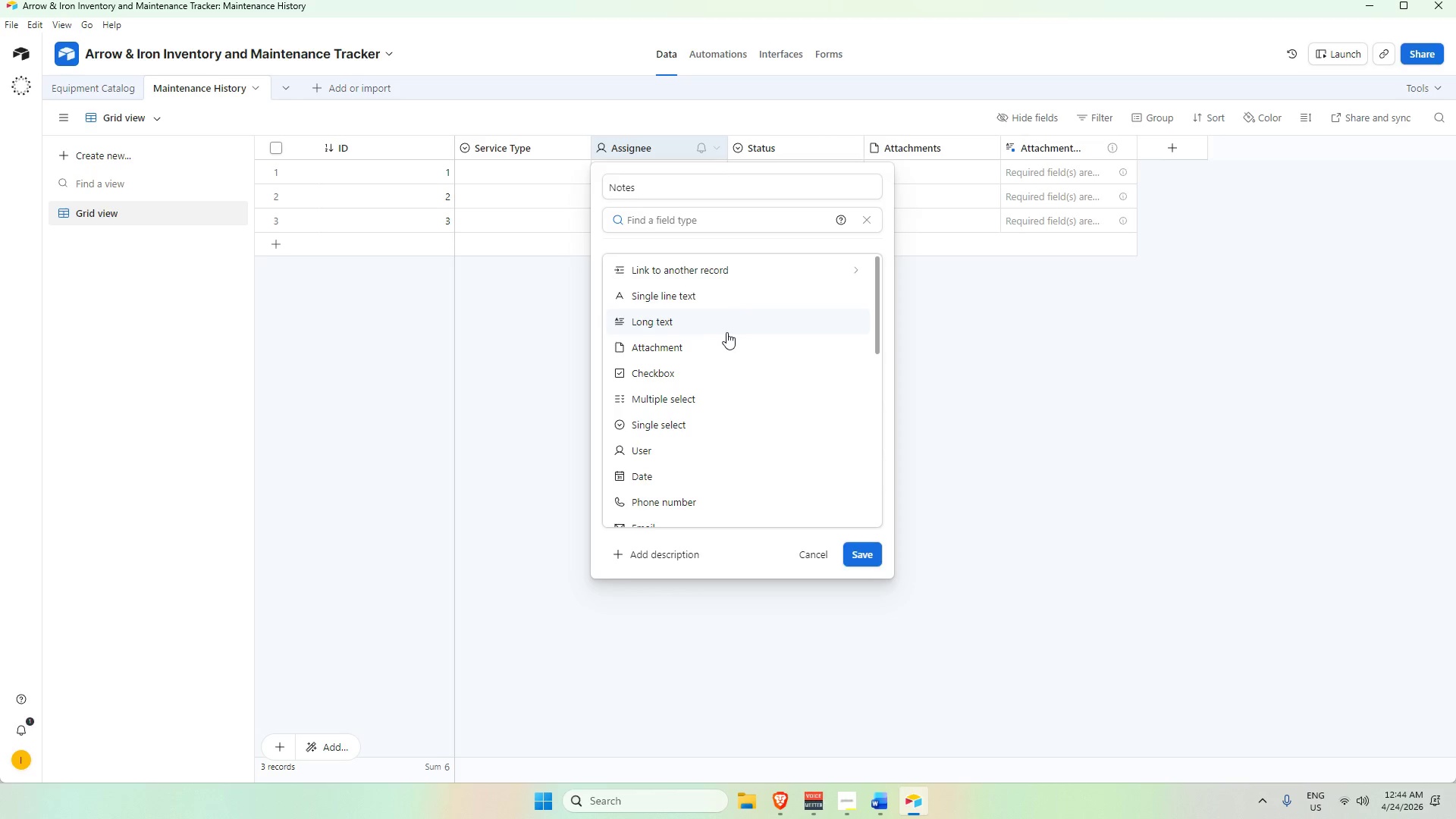 
left_click([726, 332])
 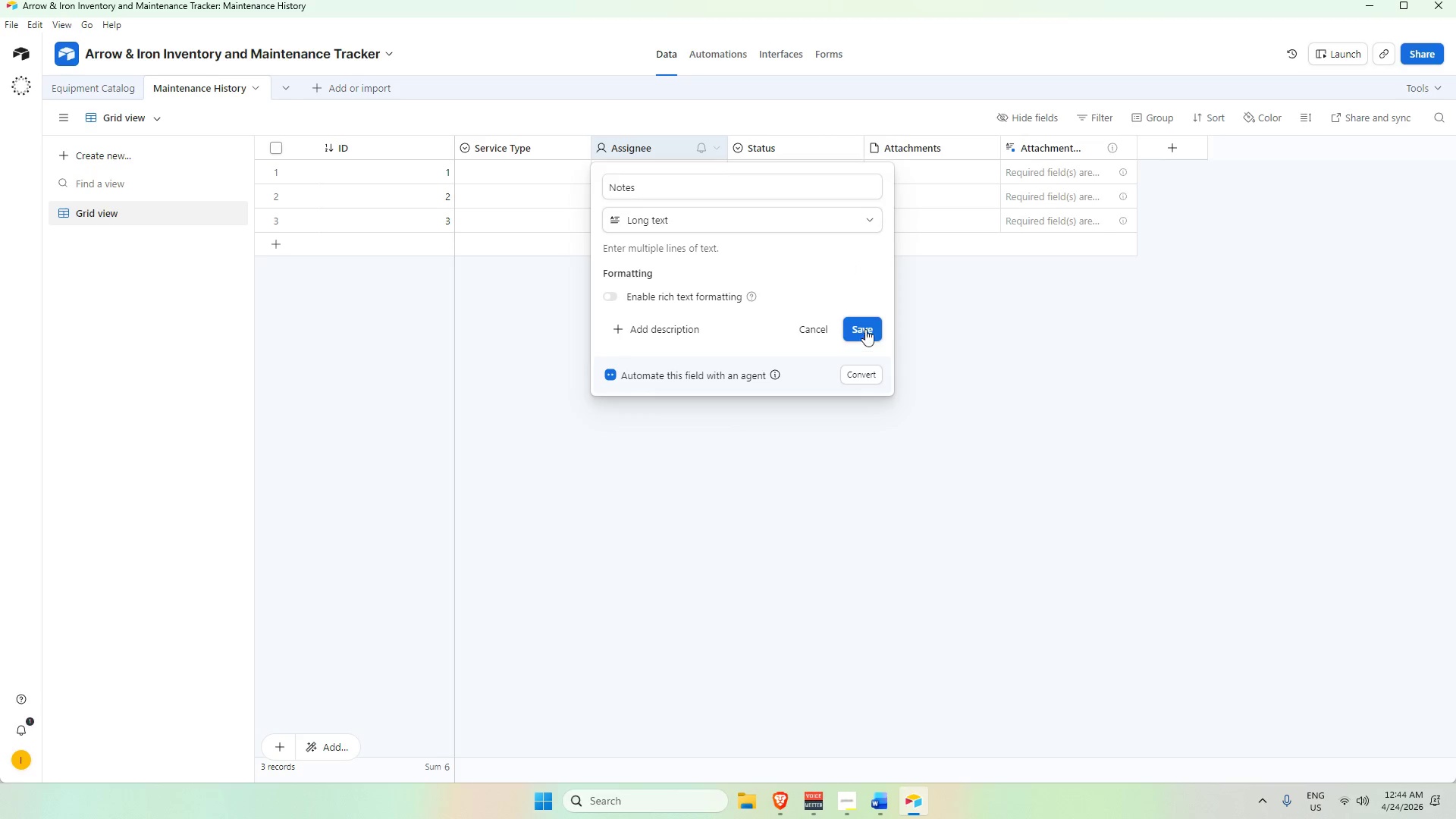 
left_click([865, 328])
 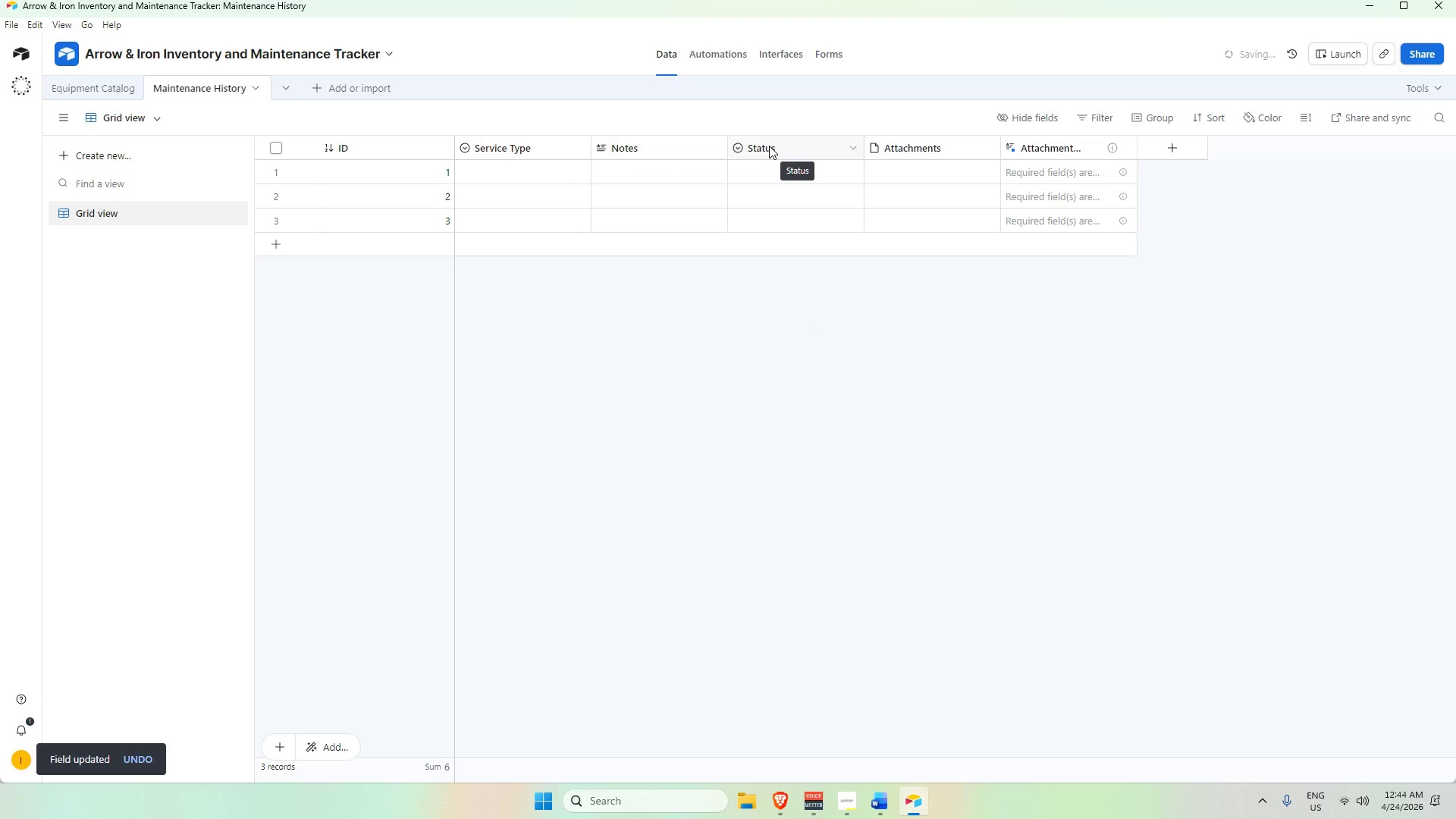 
double_click([769, 146])
 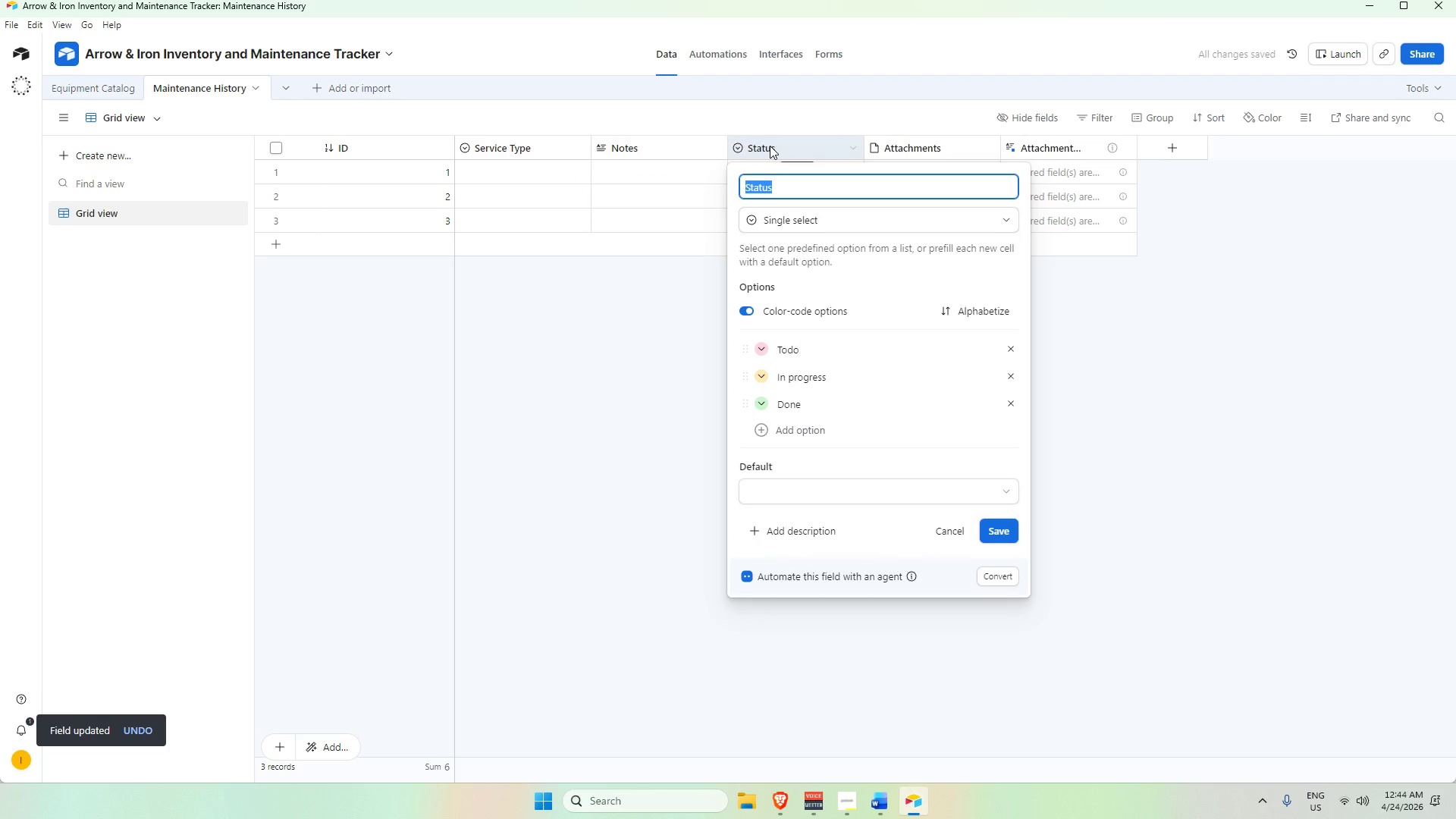 
wait(8.3)
 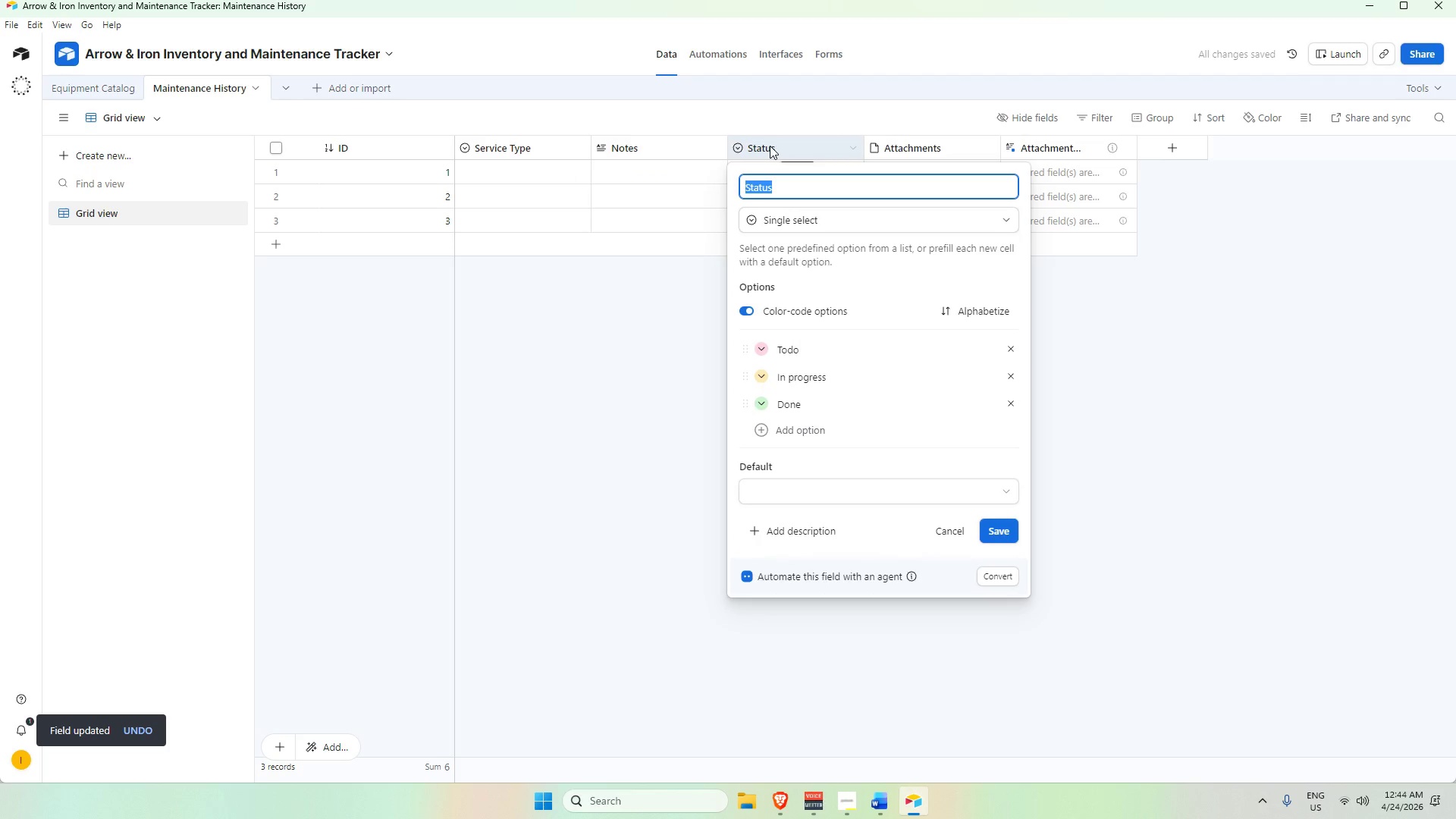 
left_click([813, 218])
 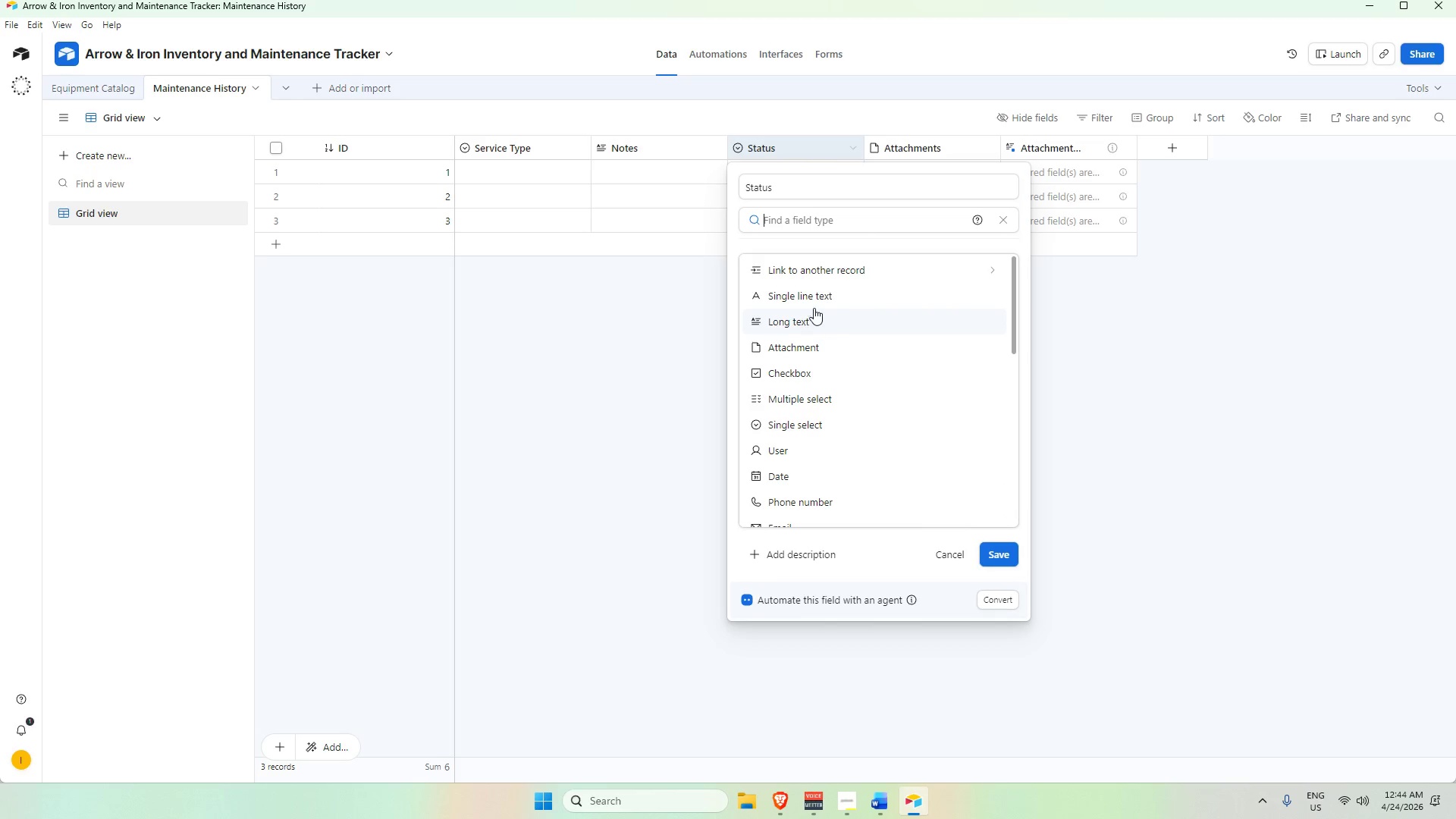 
left_click([817, 297])
 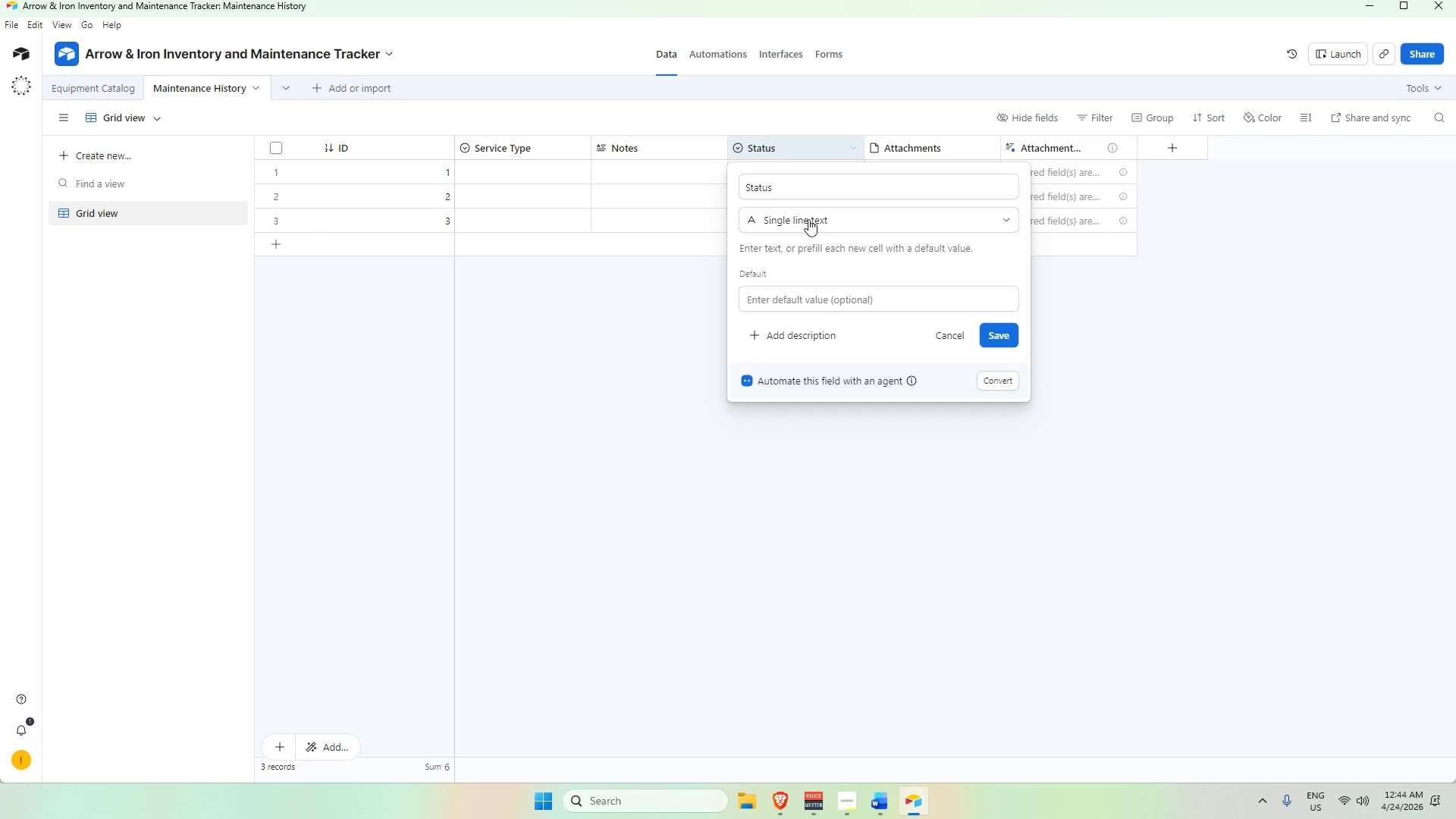 
left_click([815, 198])
 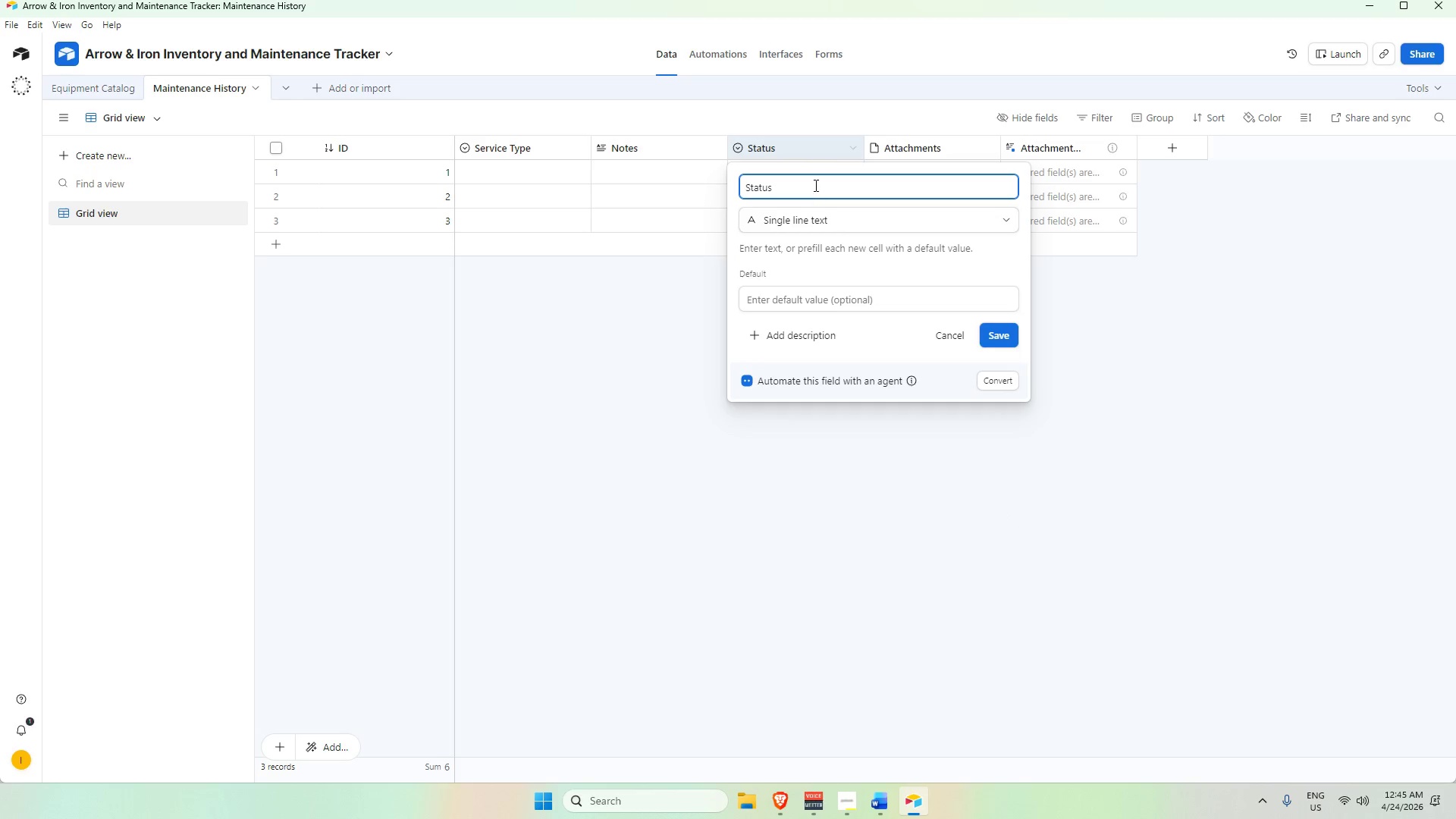 
double_click([814, 185])
 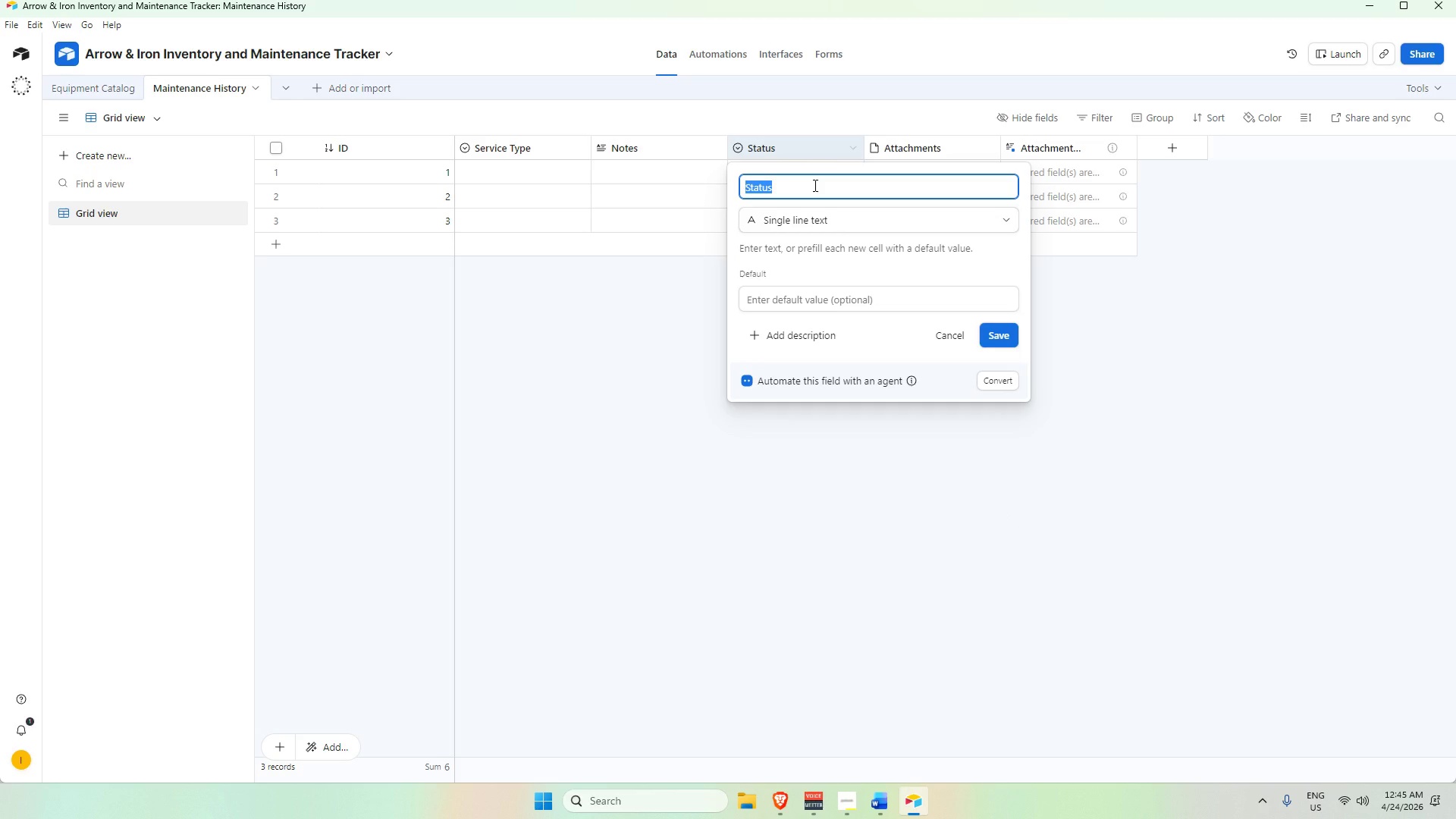 
type(Techi)
key(Backspace)
type(nicaian)
key(Backspace)
key(Backspace)
key(Backspace)
key(Backspace)
type(ian Name)
 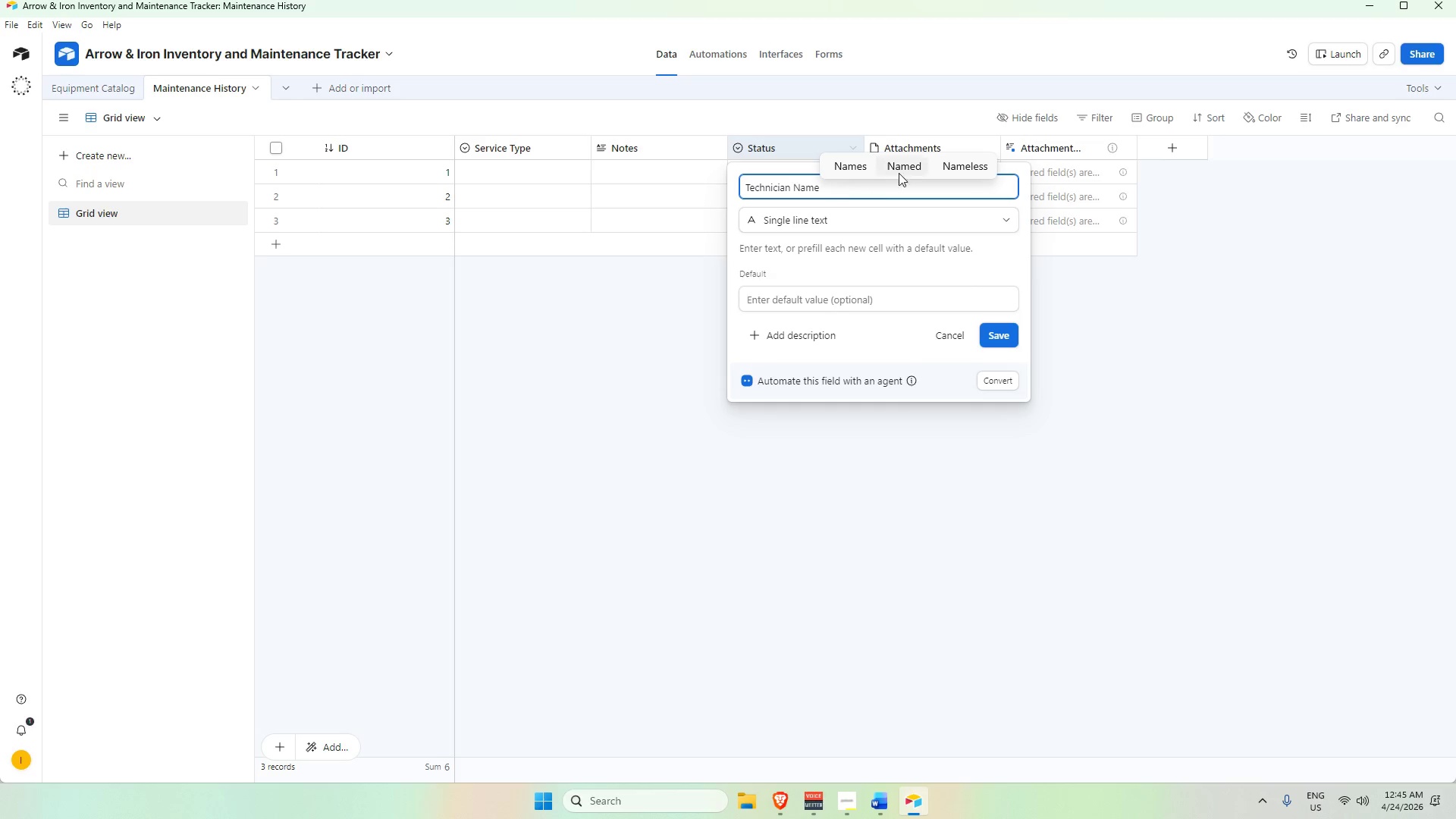 
double_click([915, 142])
 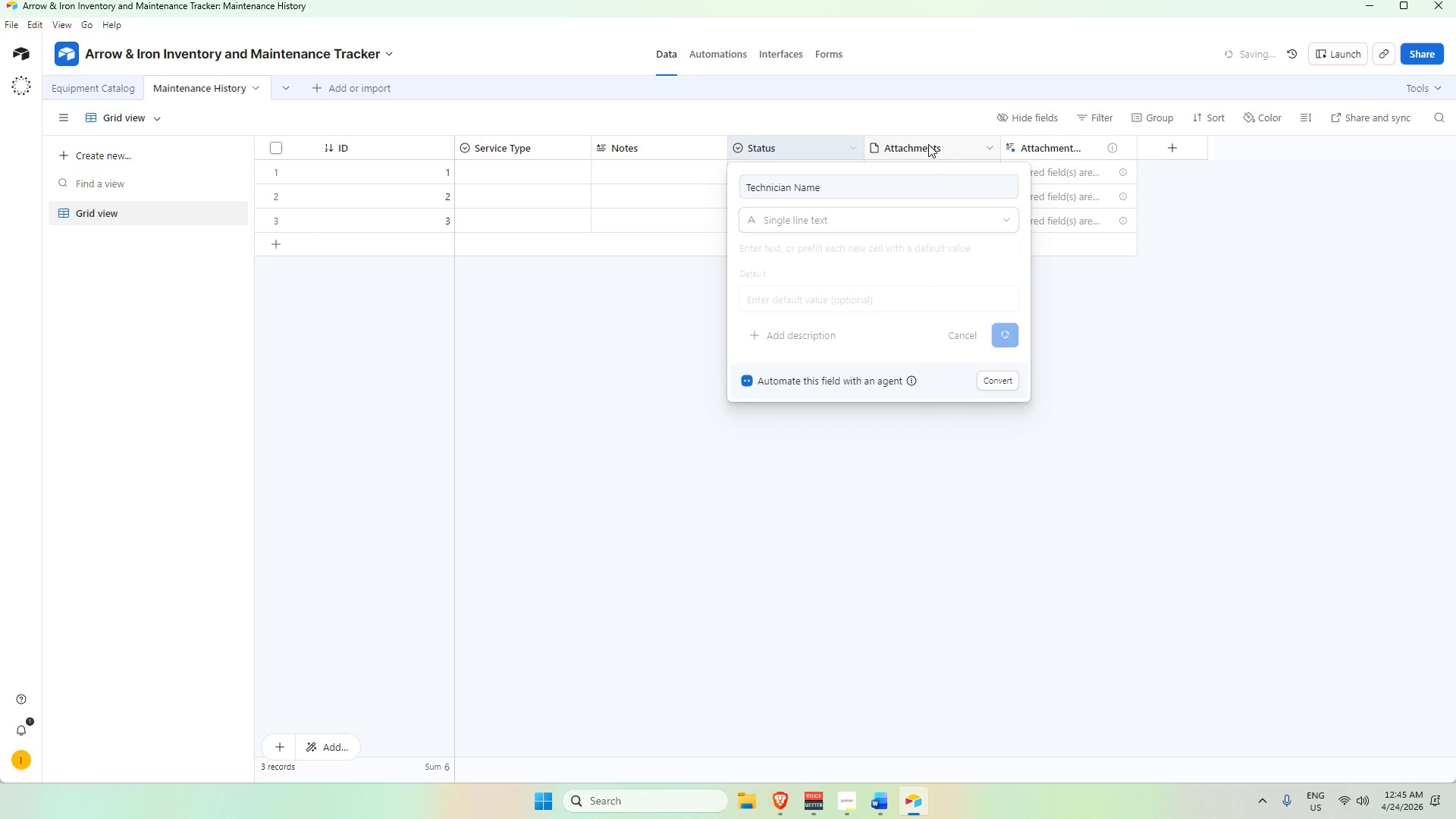 
double_click([928, 144])
 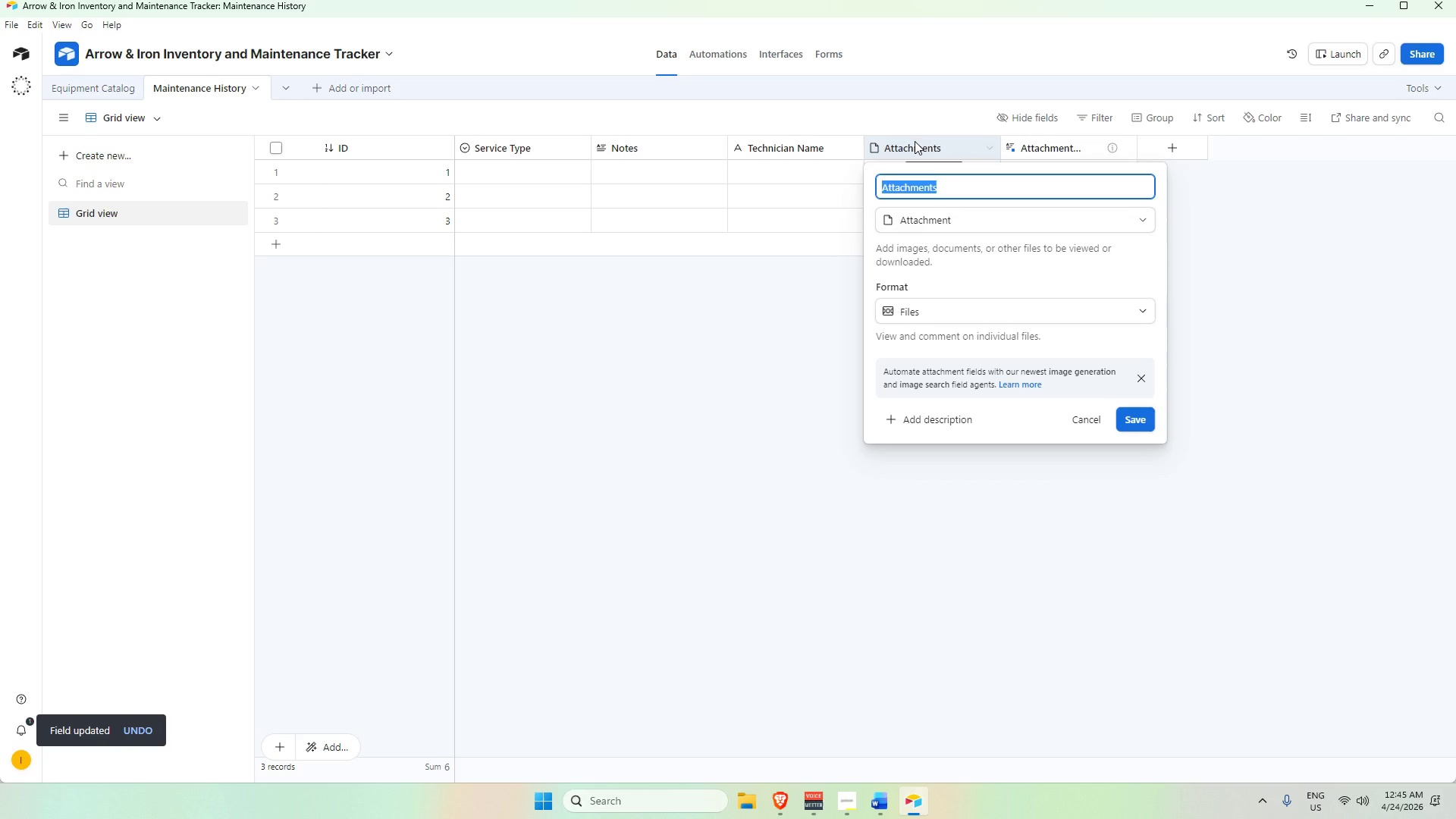 
wait(7.56)
 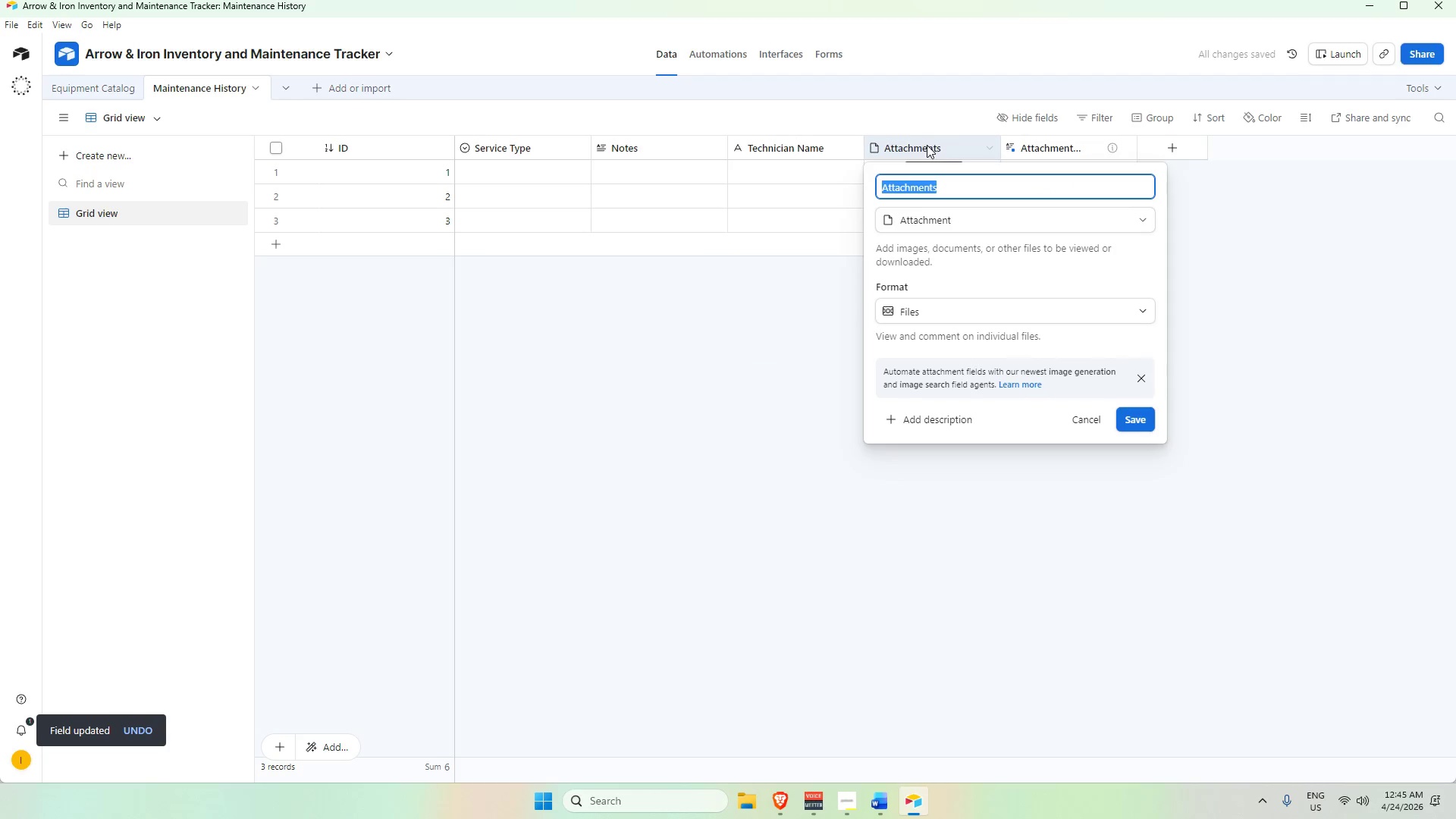 
key(Backspace)
type(Next Recommended Date)
 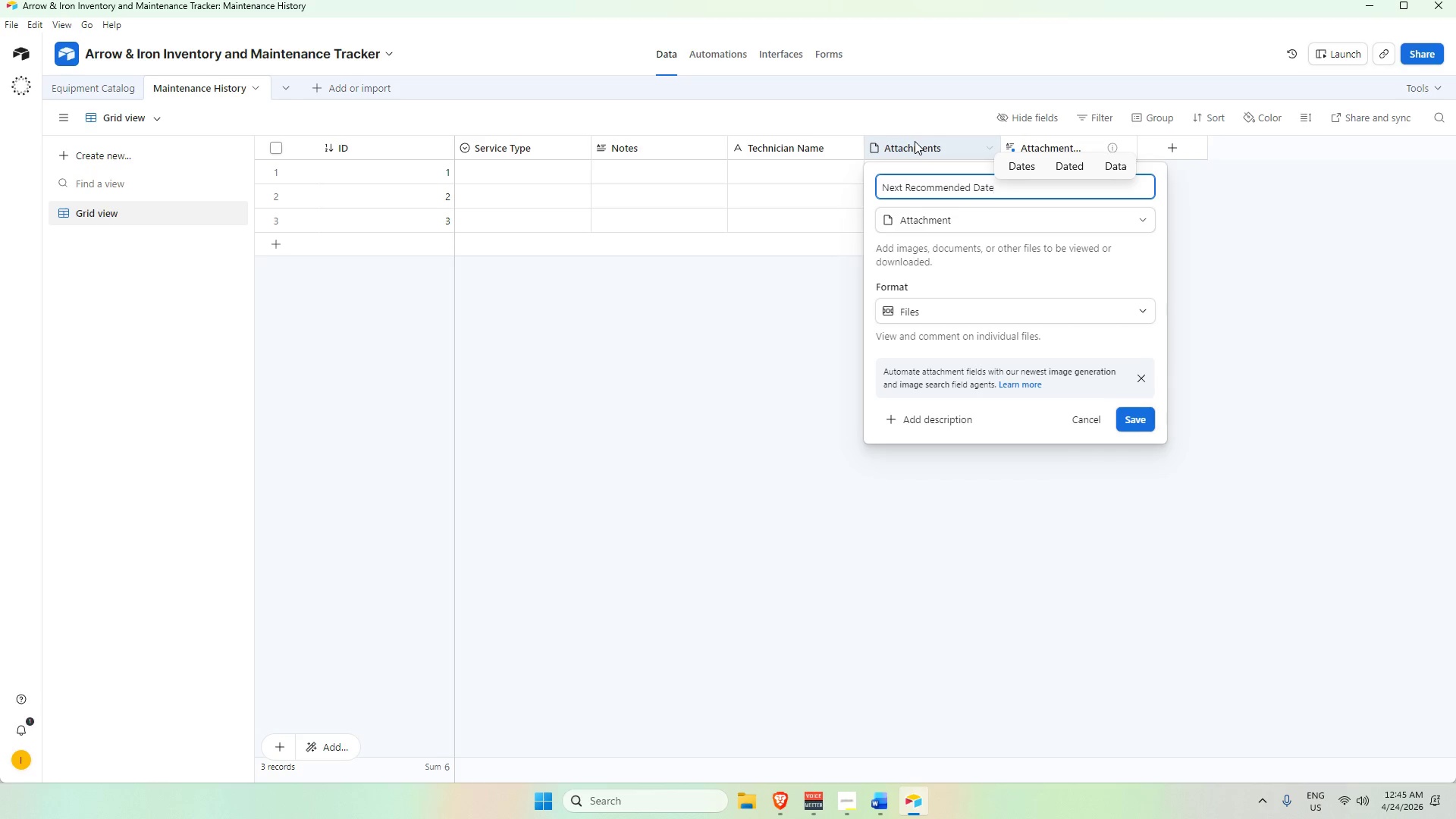 
type(da)
 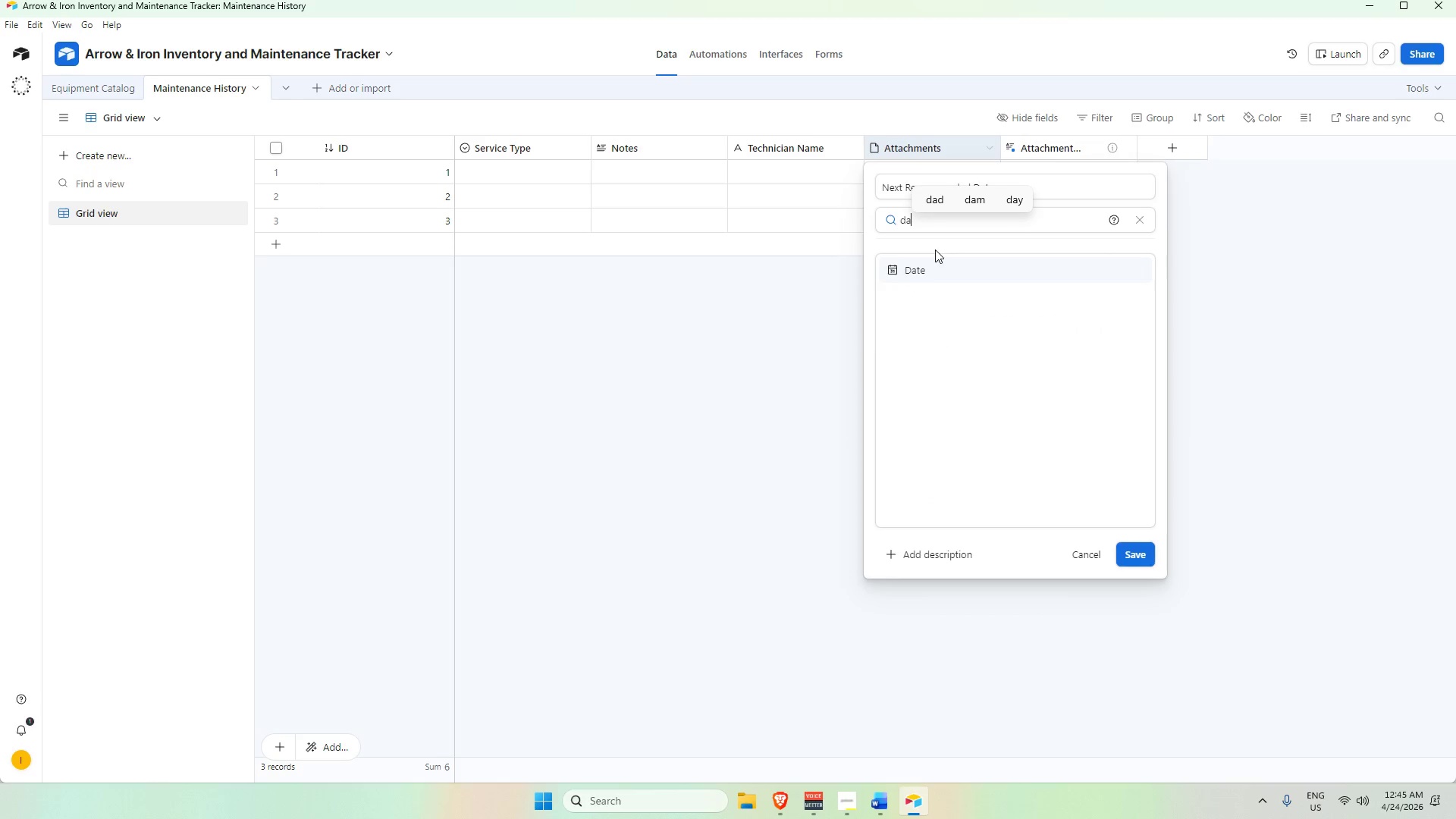 
left_click([935, 271])
 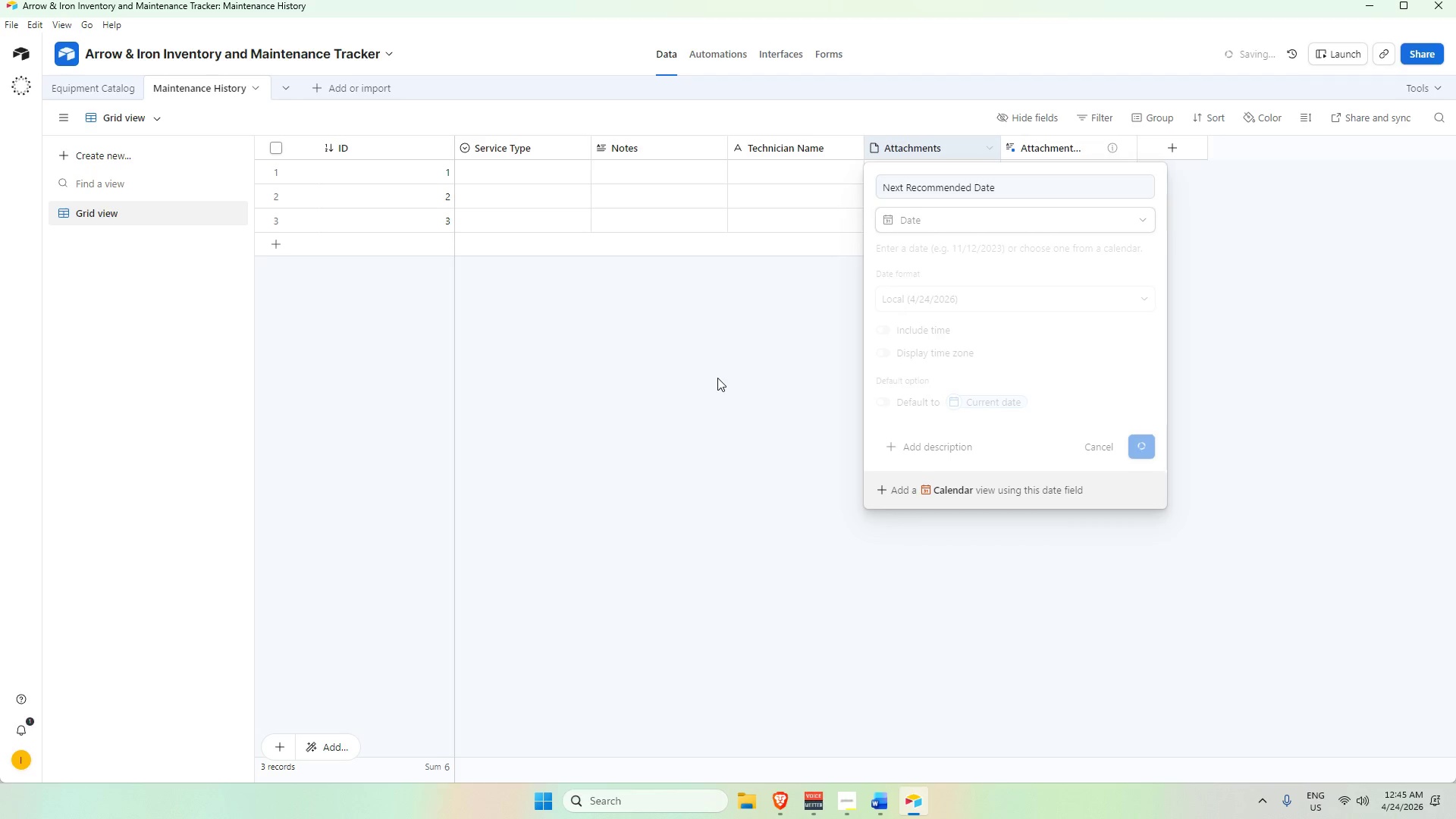 
wait(5.69)
 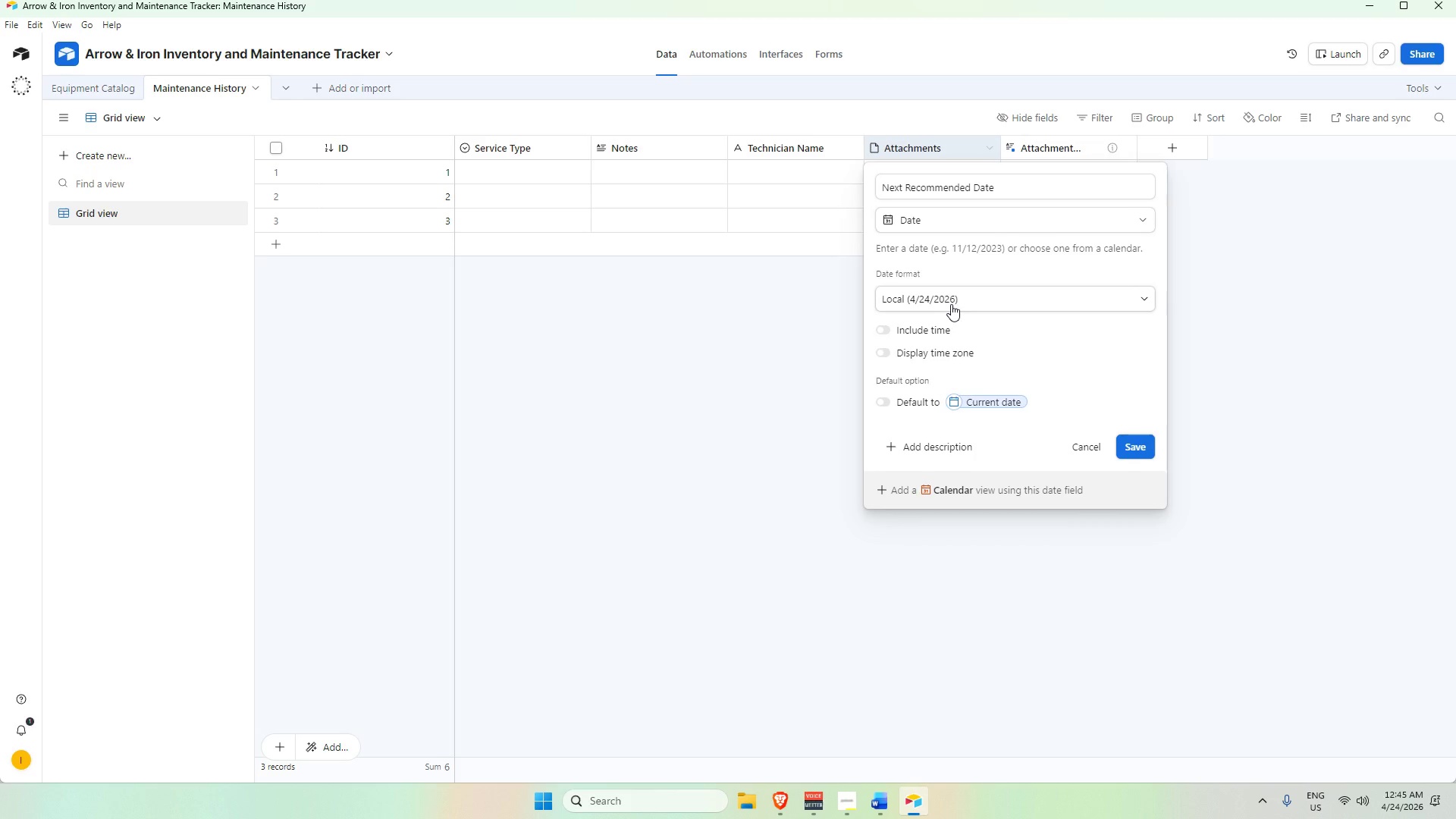 
left_click([861, 505])
 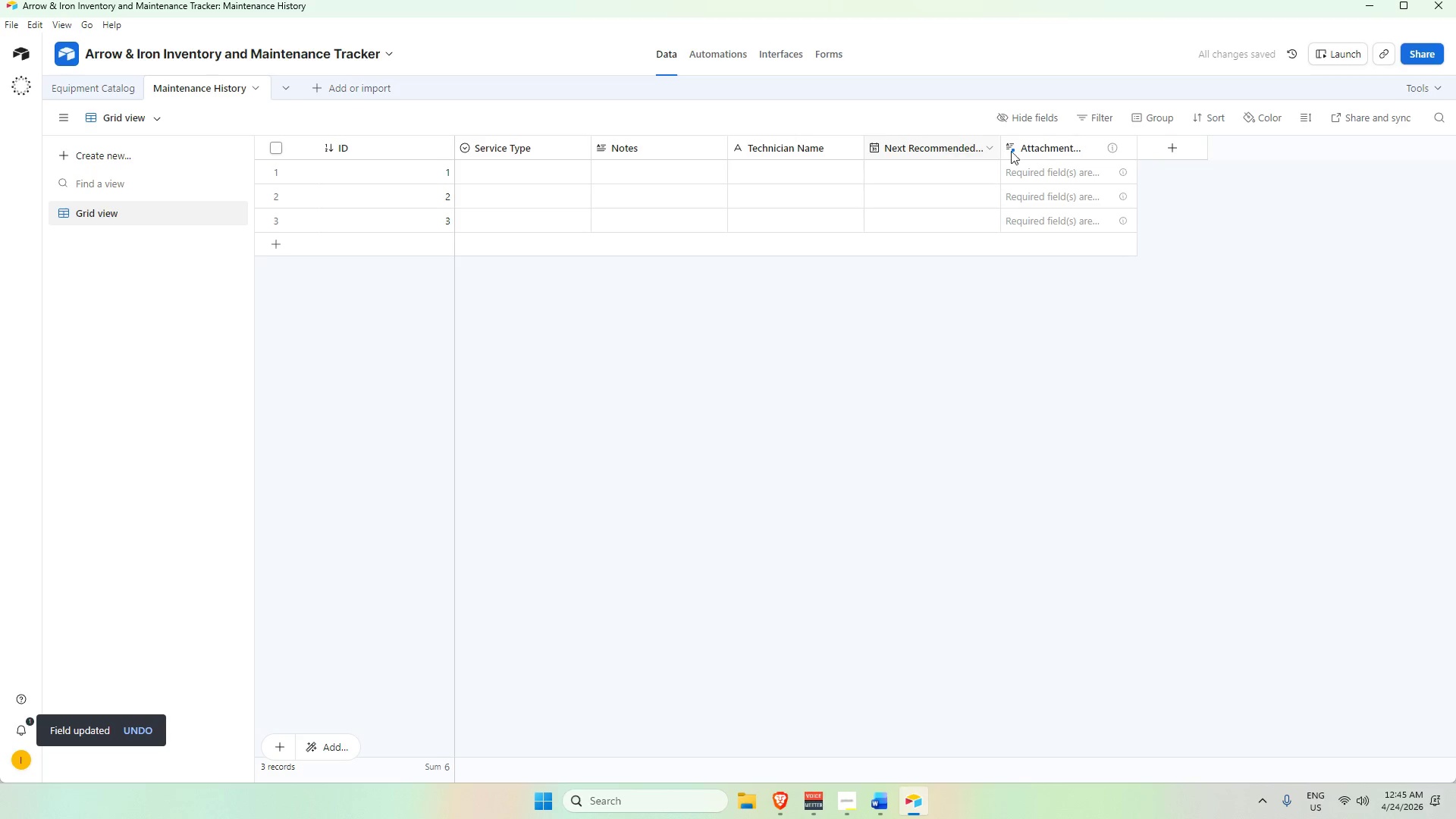 
right_click([1031, 146])
 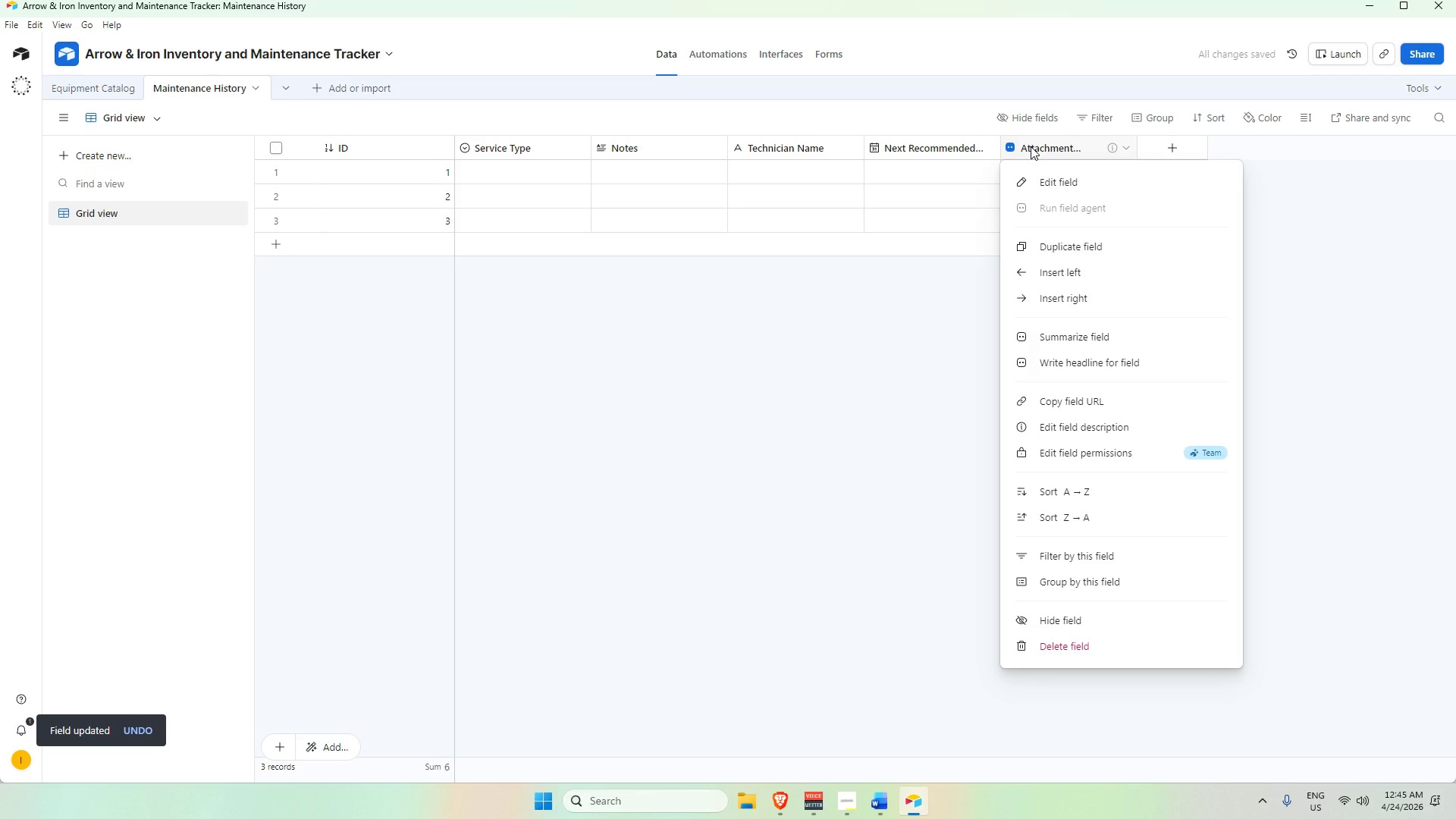 
double_click([1031, 146])
 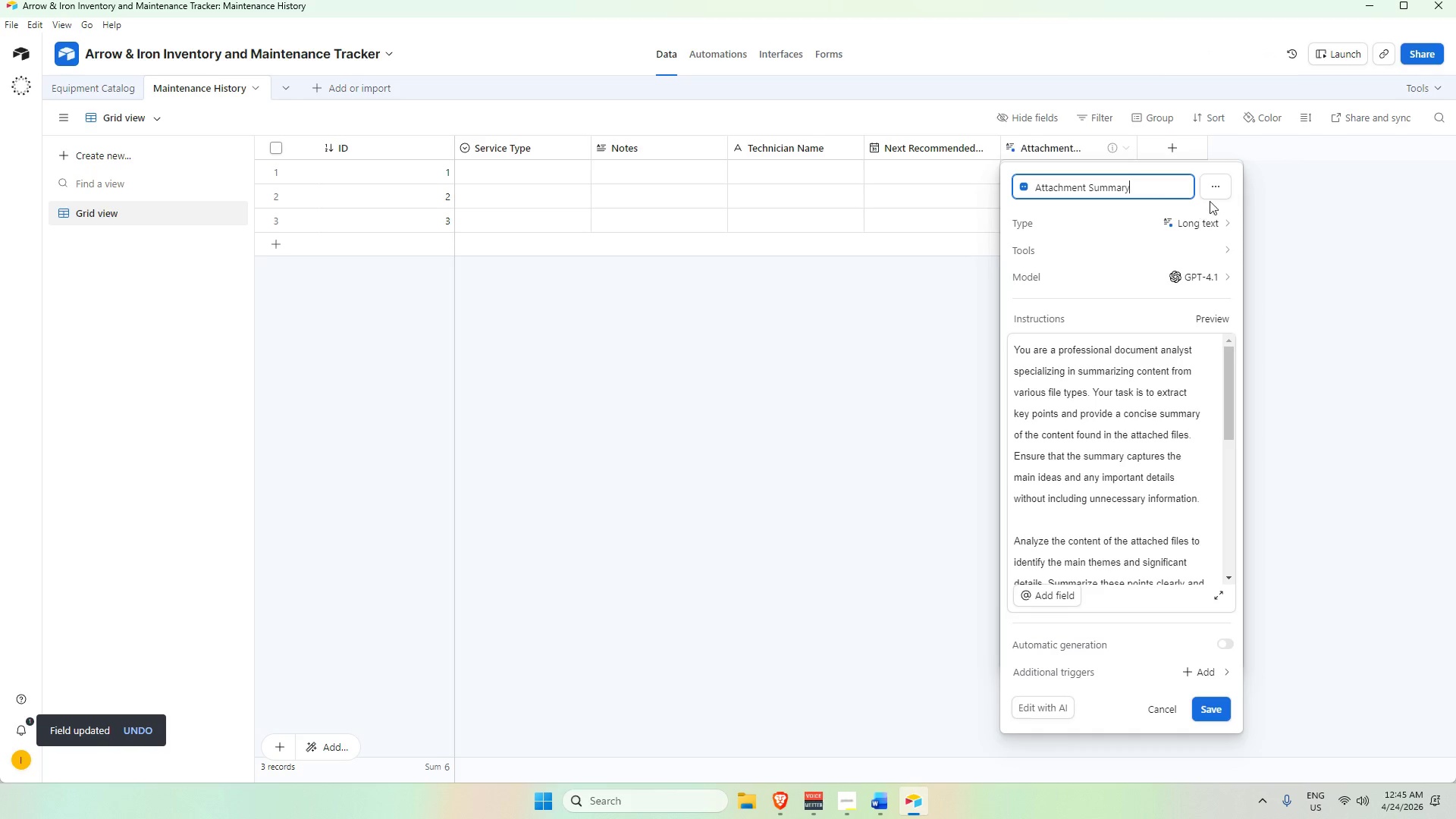 
left_click([1213, 193])
 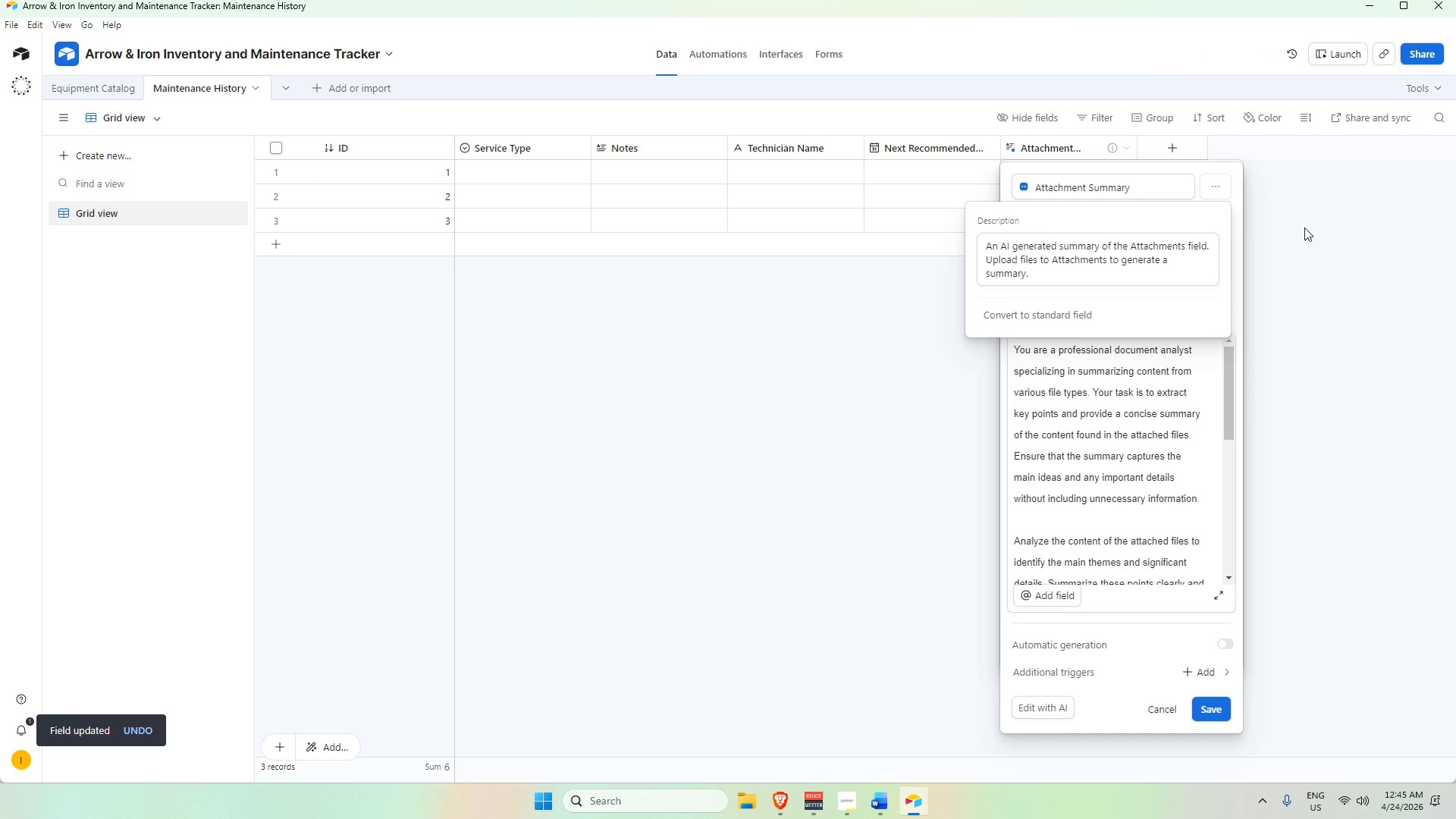 
left_click_drag(start_coordinate=[1341, 234], to_coordinate=[1336, 234])
 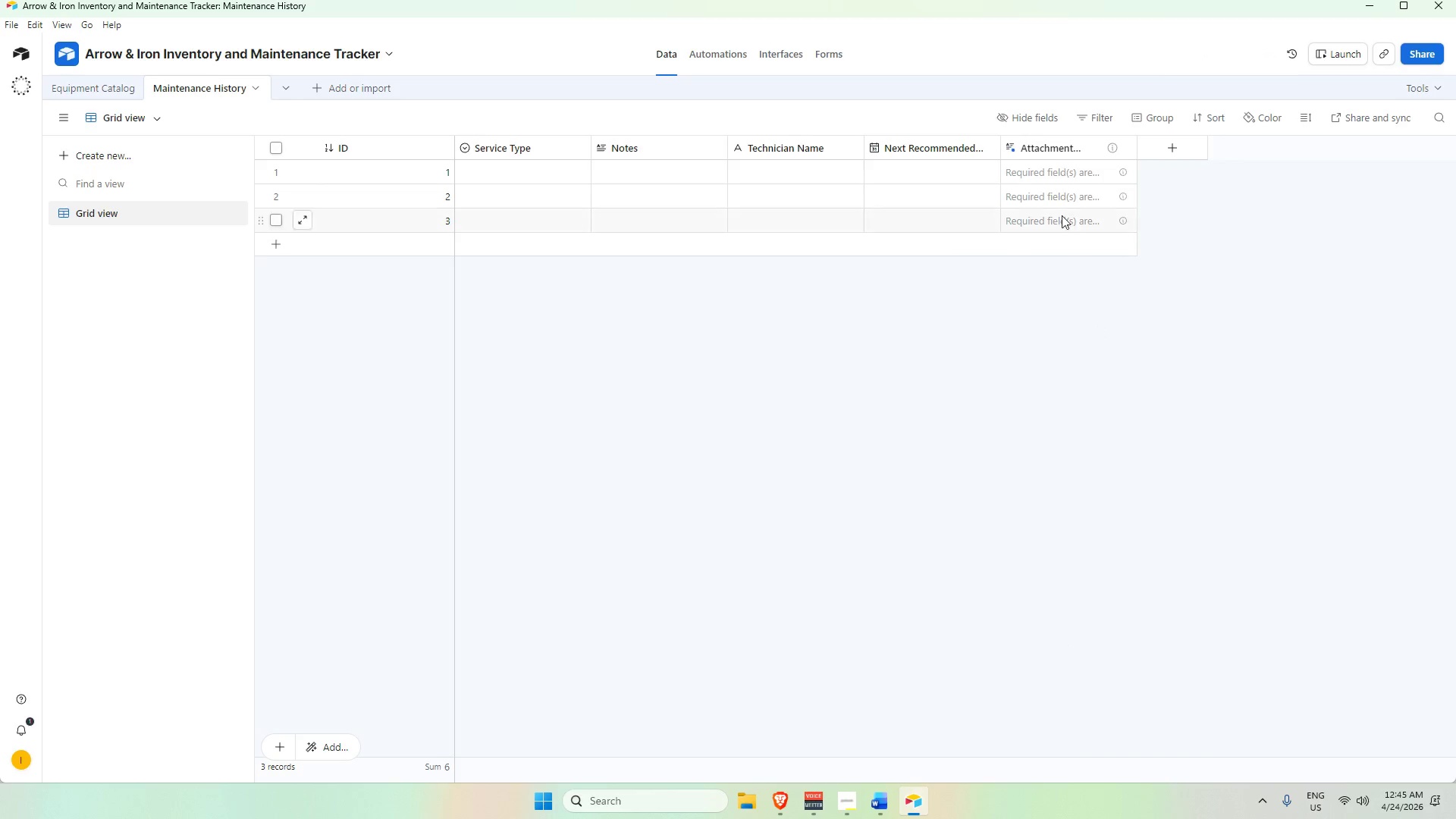 
right_click([1049, 149])
 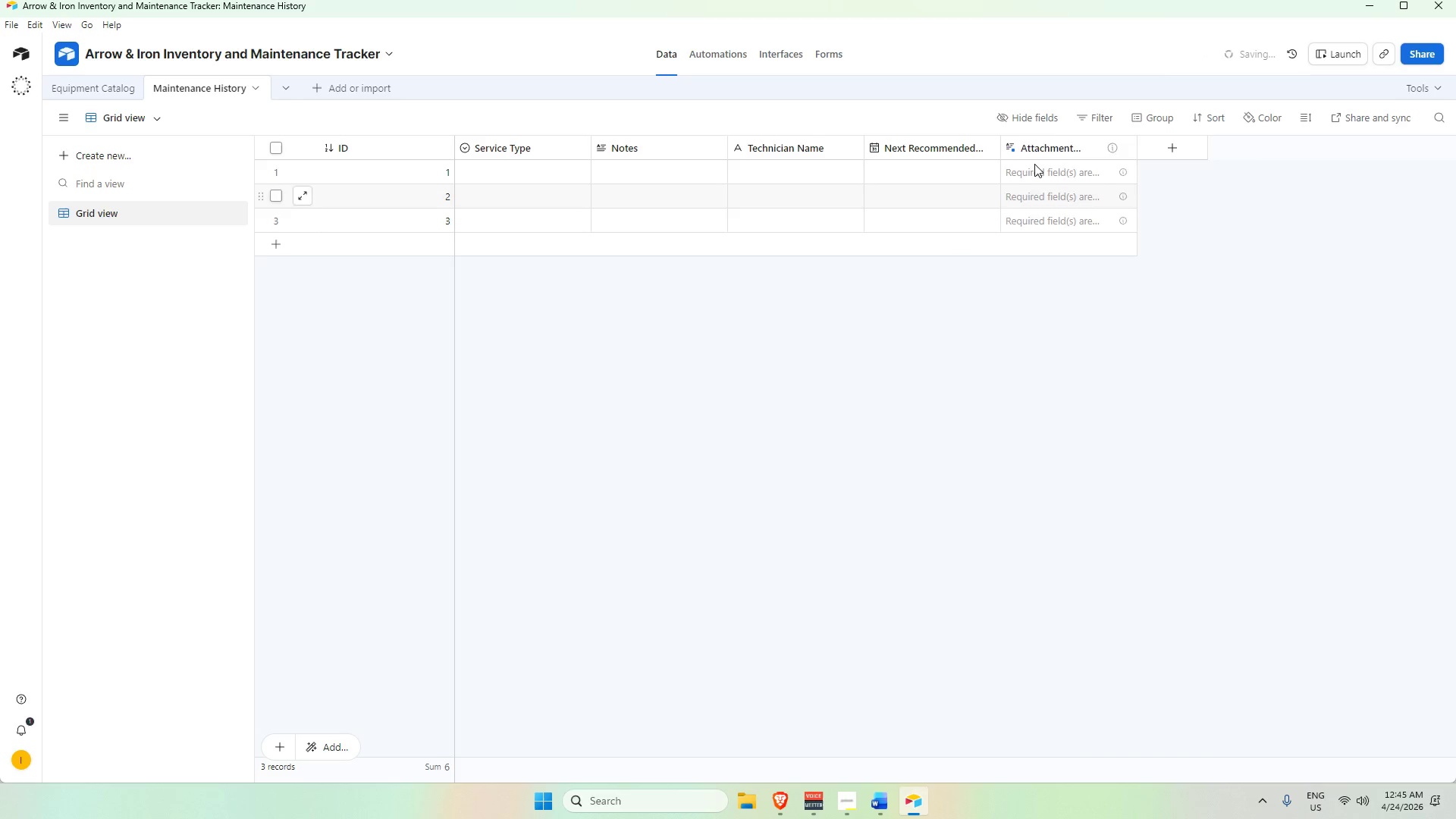 
left_click([1050, 152])
 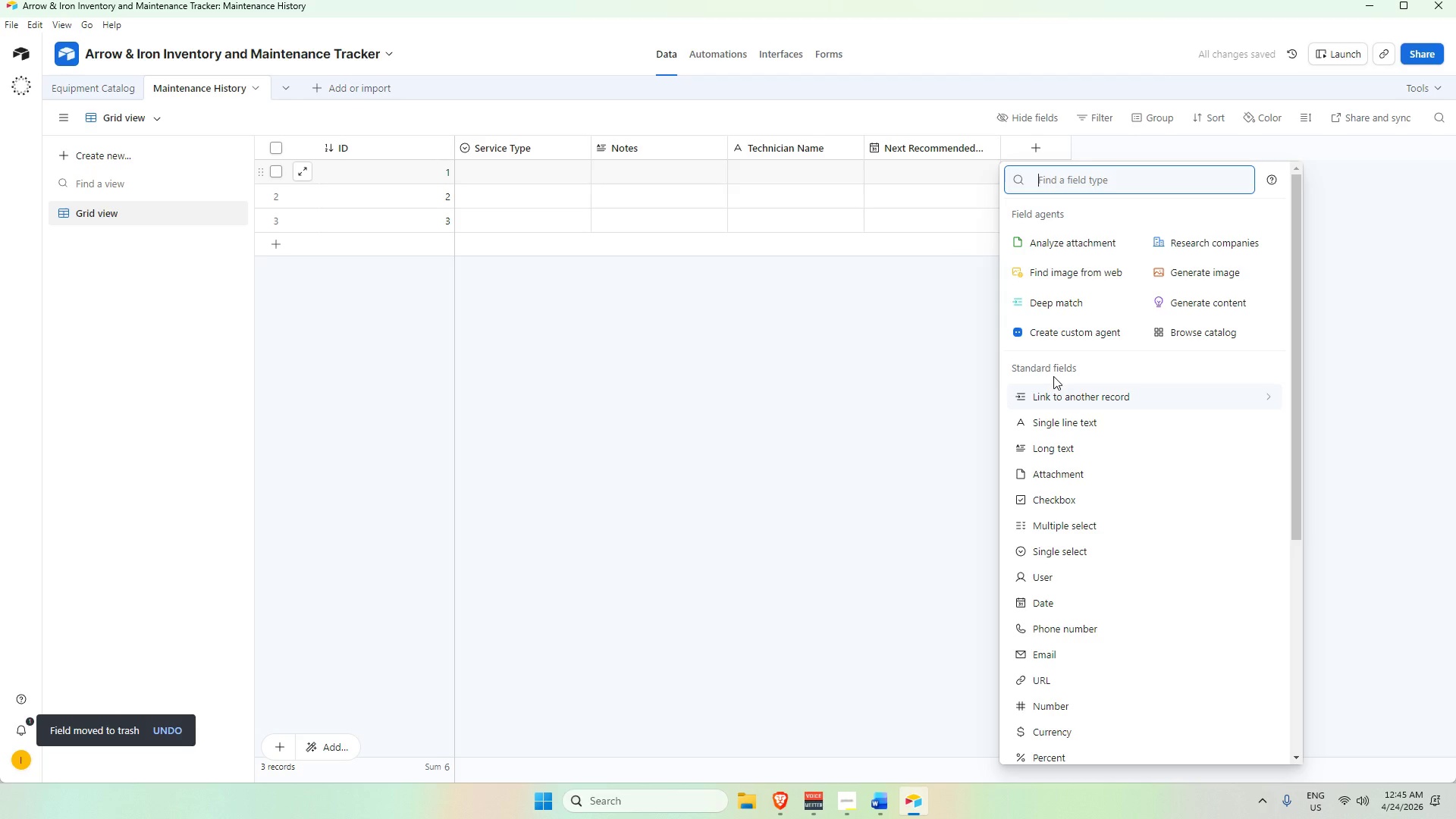 
type(da)
 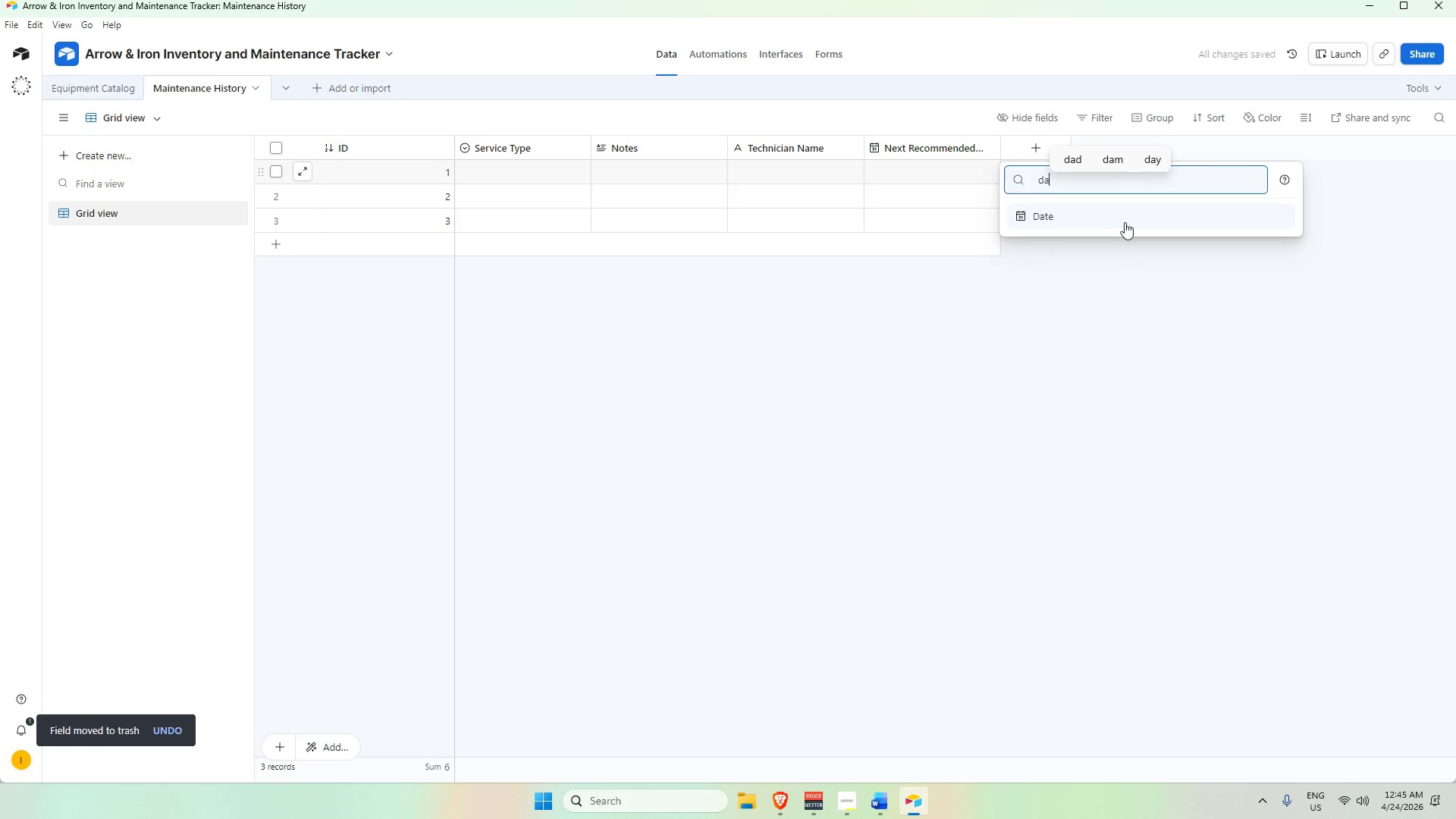 
left_click([1127, 211])
 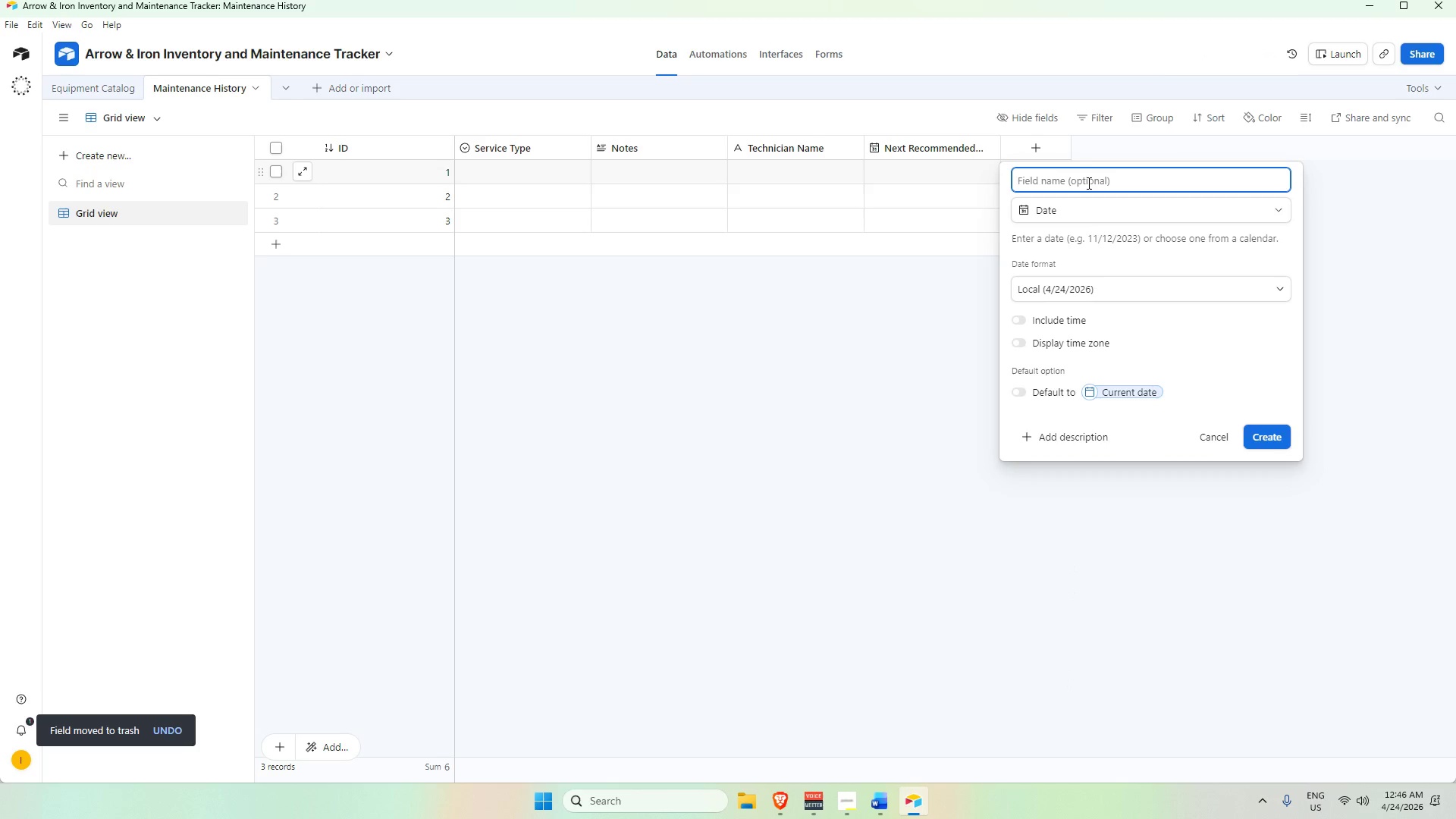 
type(Service Date)
 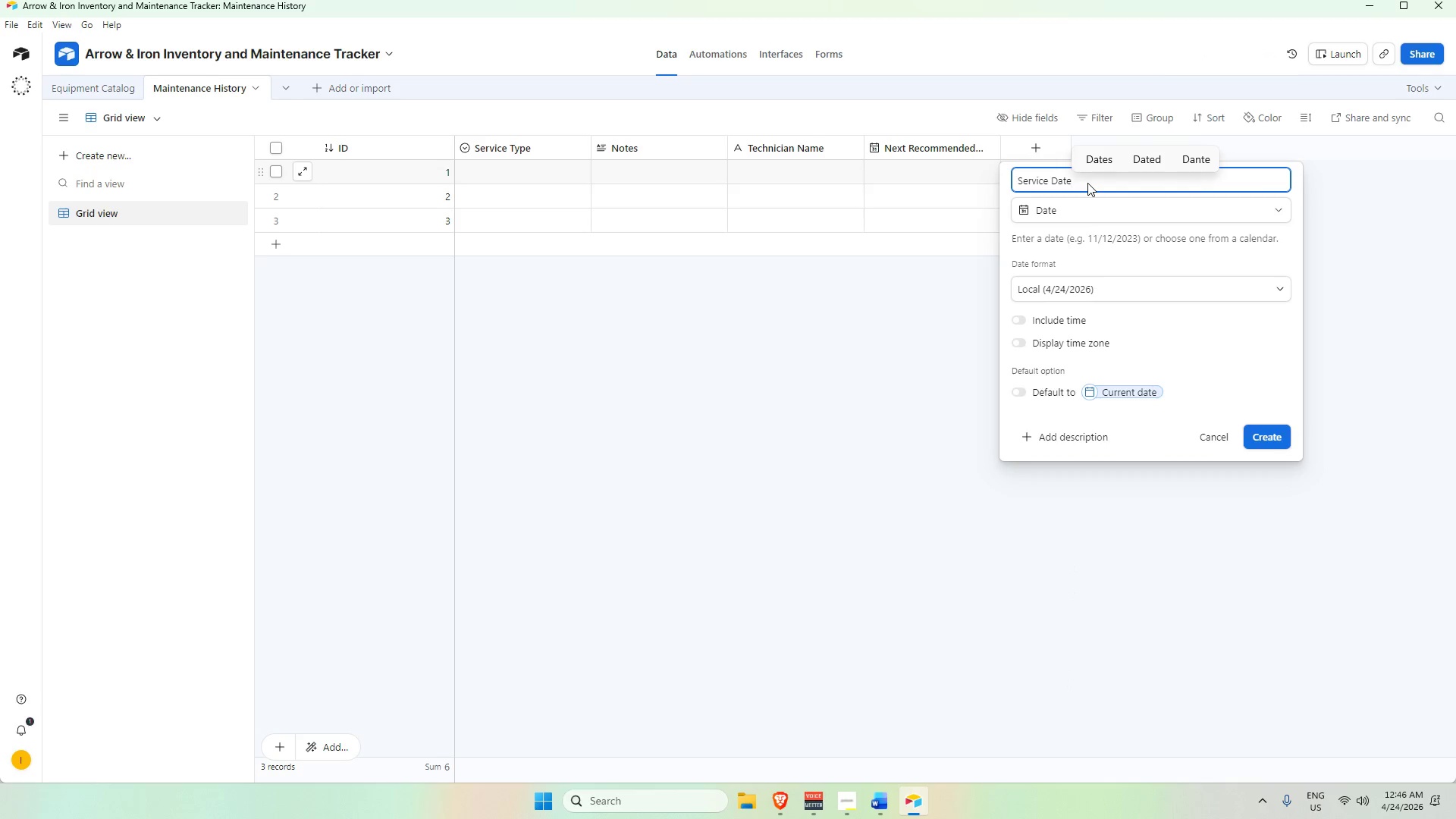 
key(Enter)
 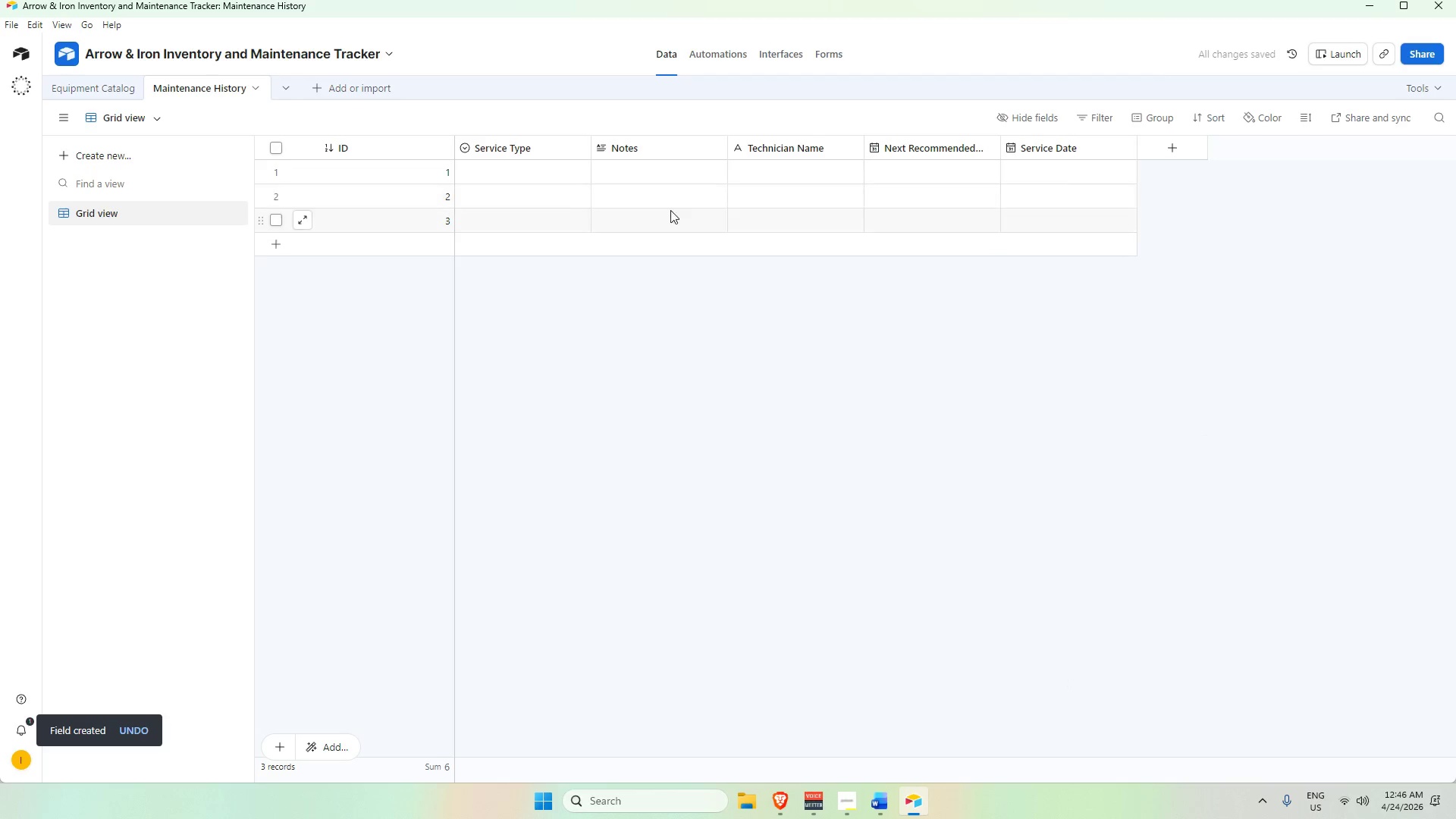 
left_click([366, 149])
 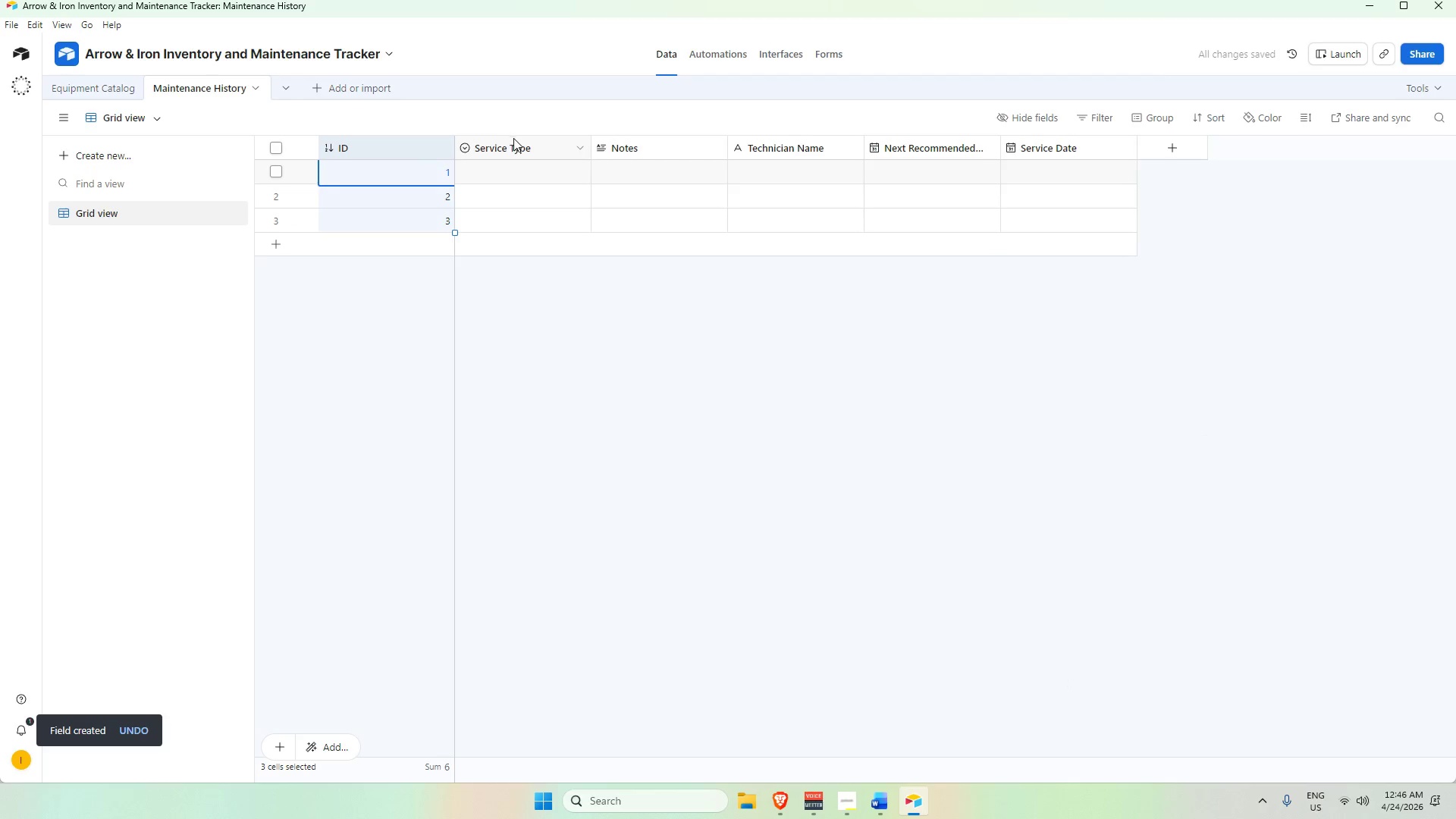 
left_click([517, 140])
 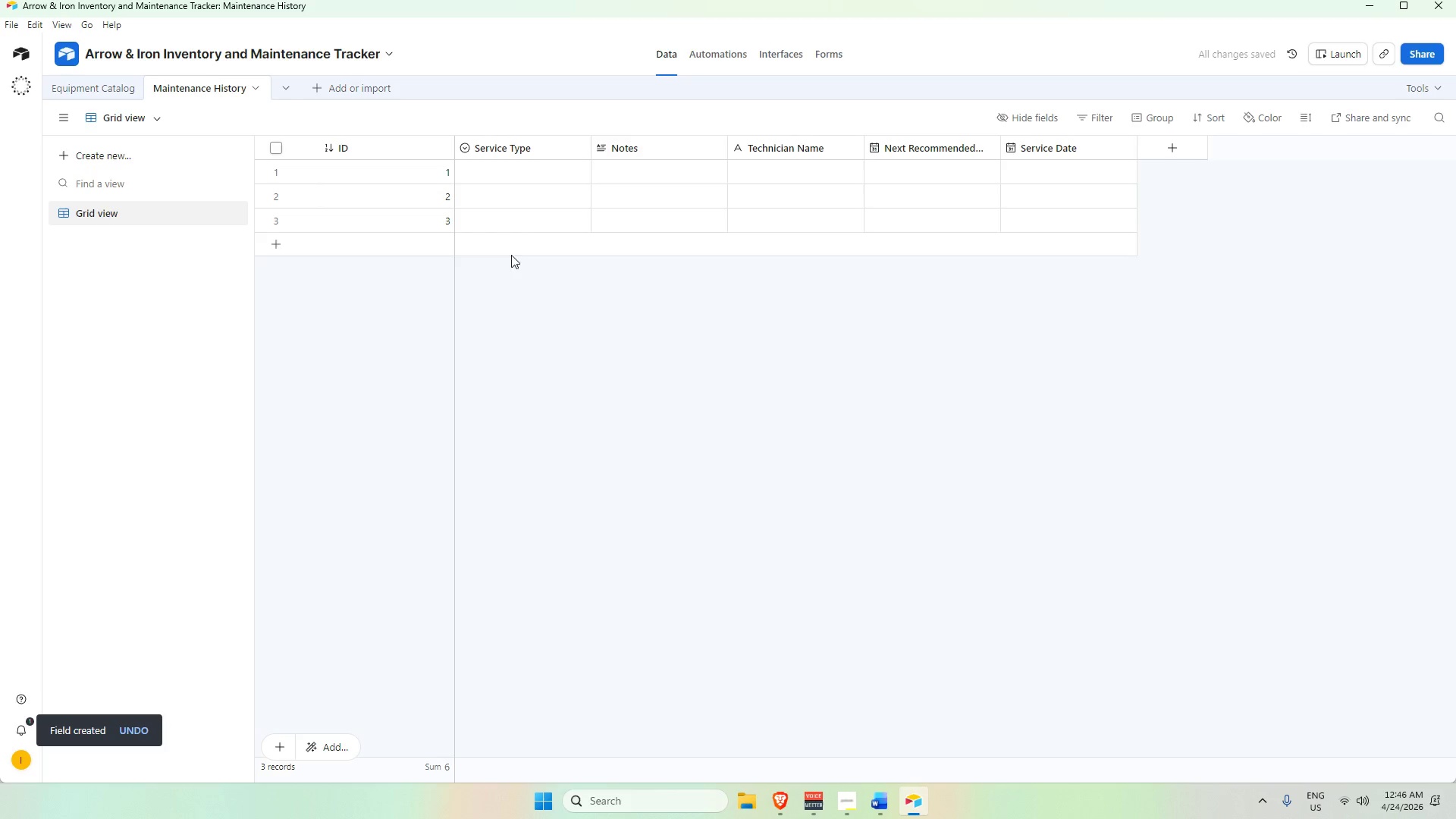 
left_click([515, 170])
 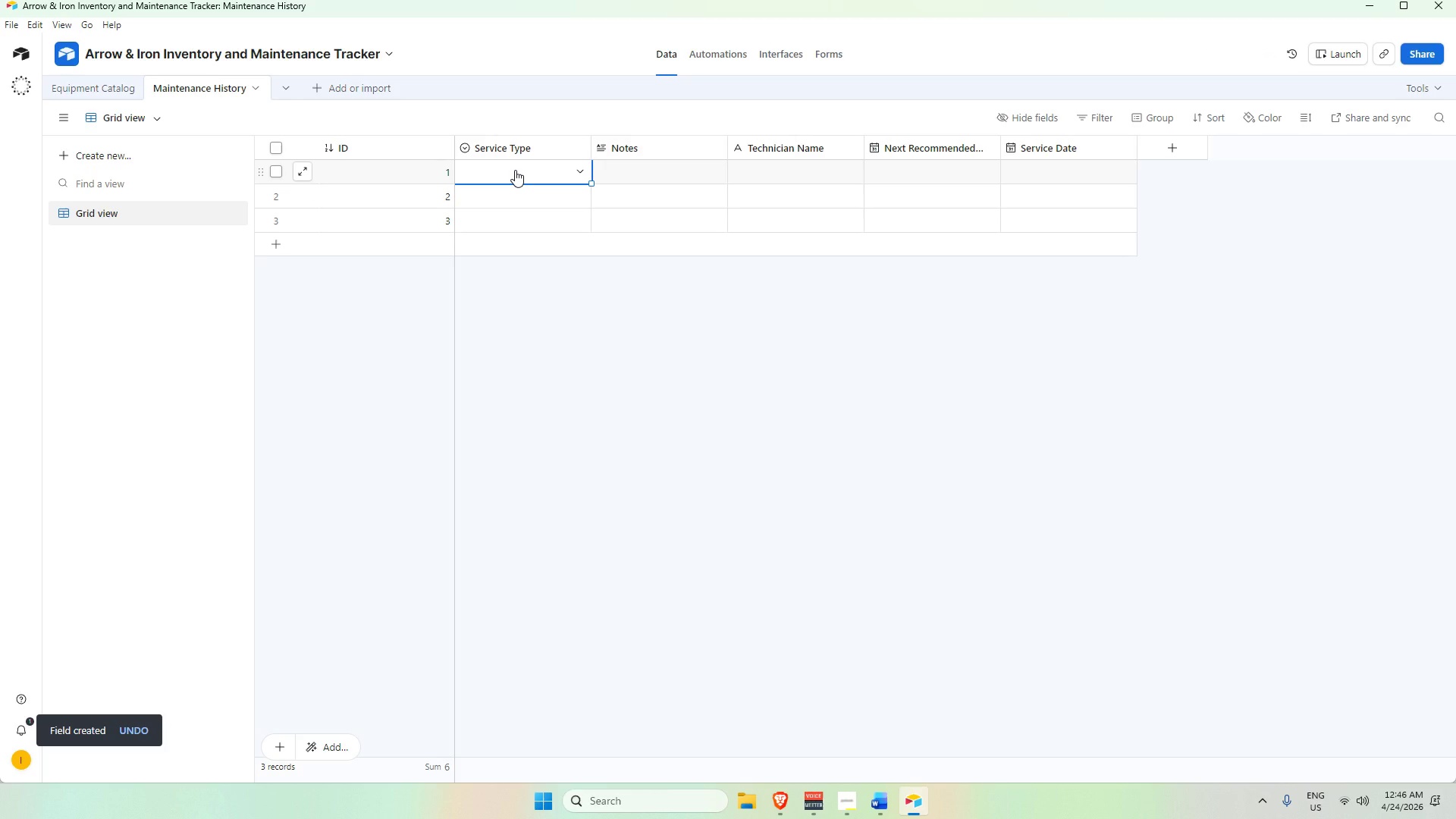 
wait(8.33)
 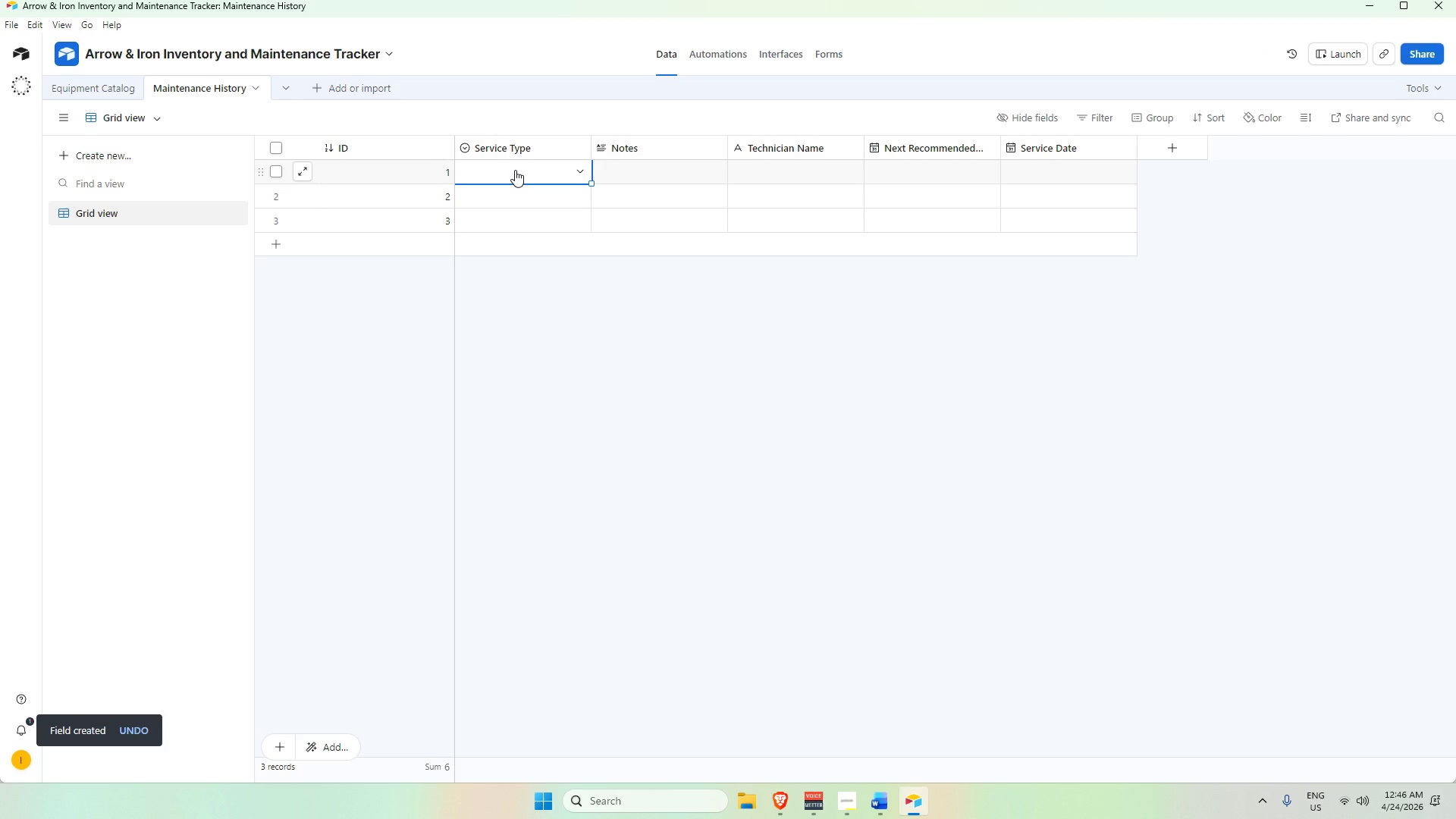 
left_click([854, 810])